 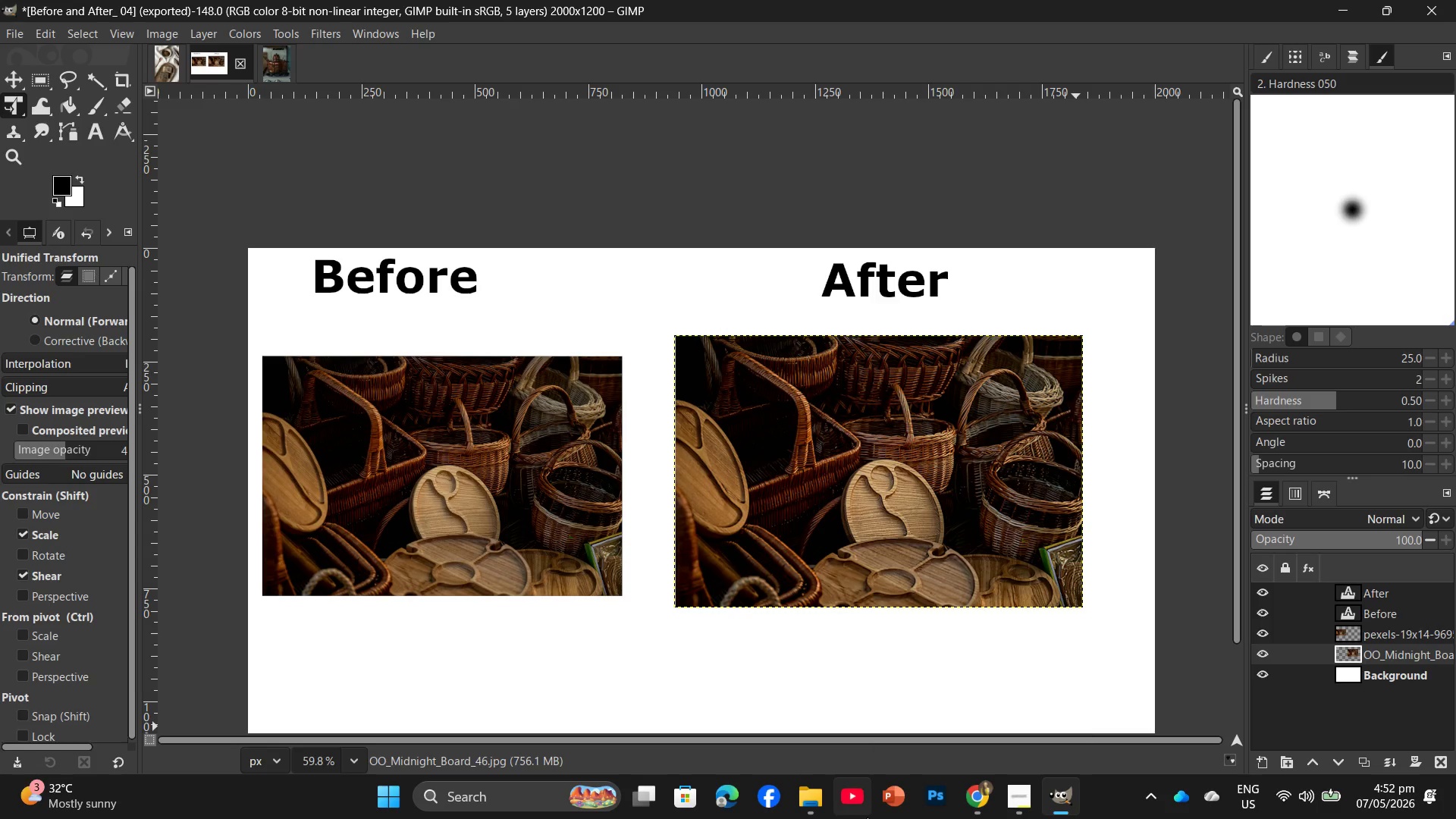 
left_click_drag(start_coordinate=[1367, 654], to_coordinate=[1438, 758])
 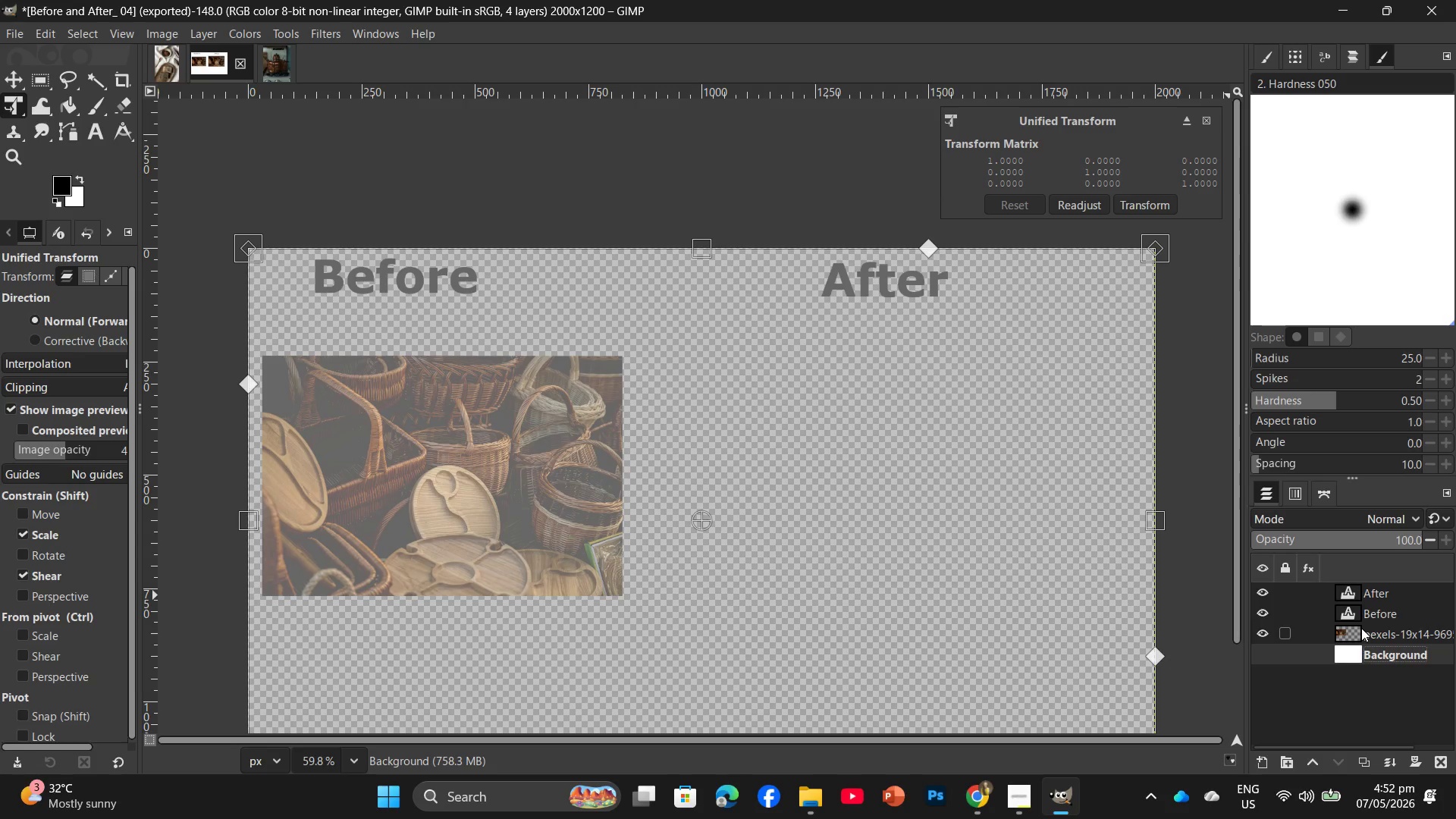 
left_click_drag(start_coordinate=[1361, 628], to_coordinate=[1443, 760])
 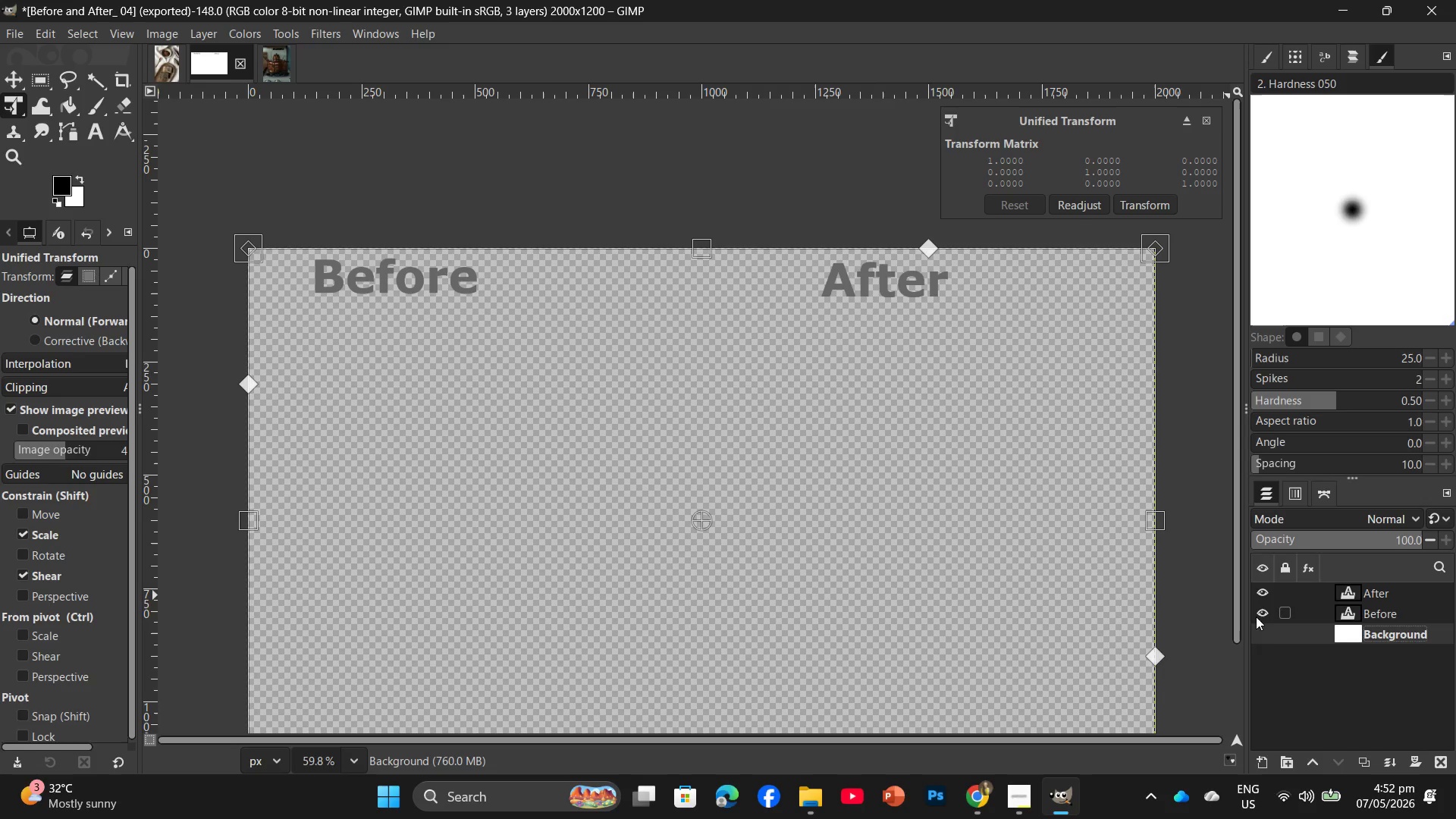 
left_click([1265, 638])
 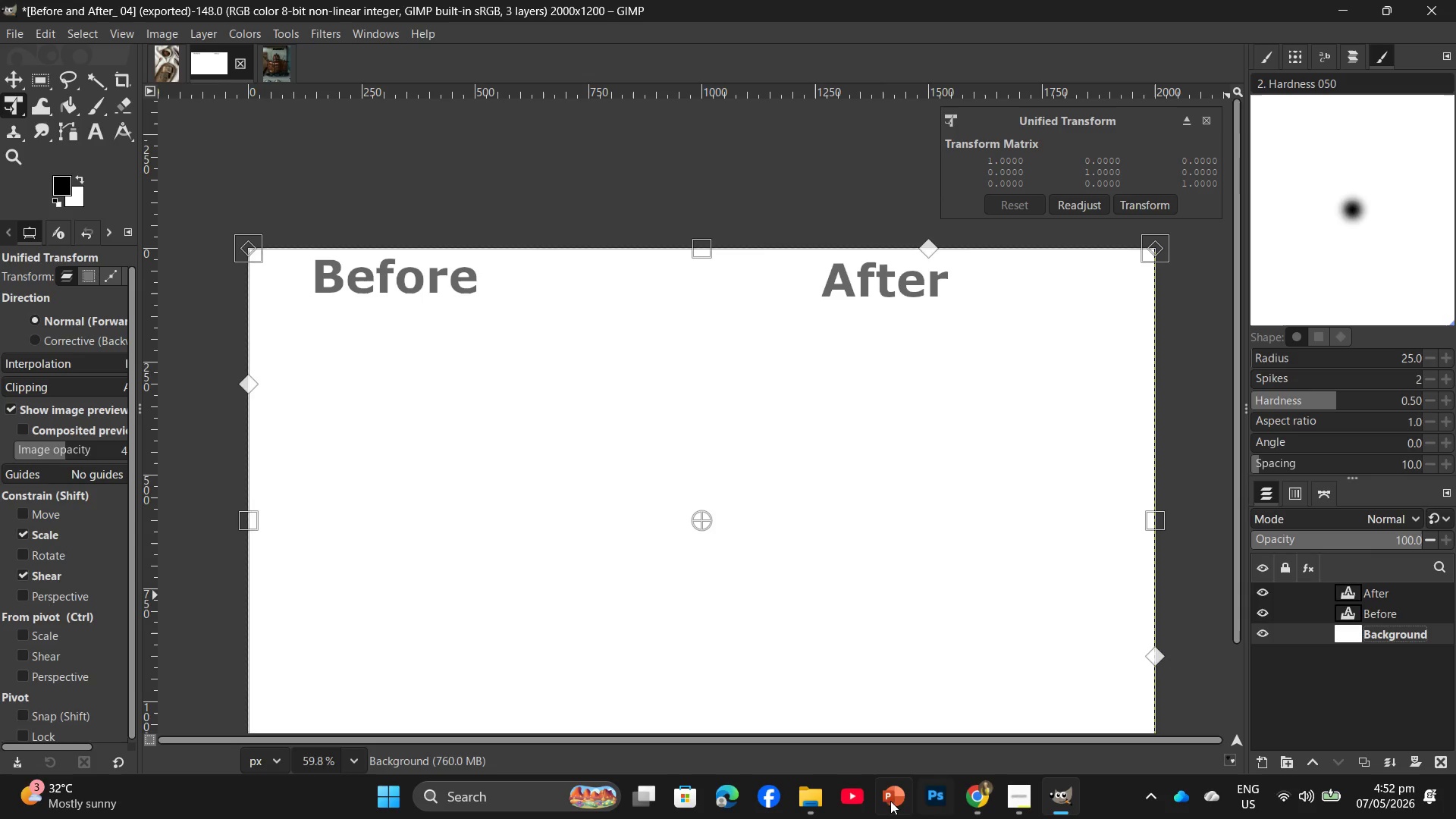 
left_click([814, 799])
 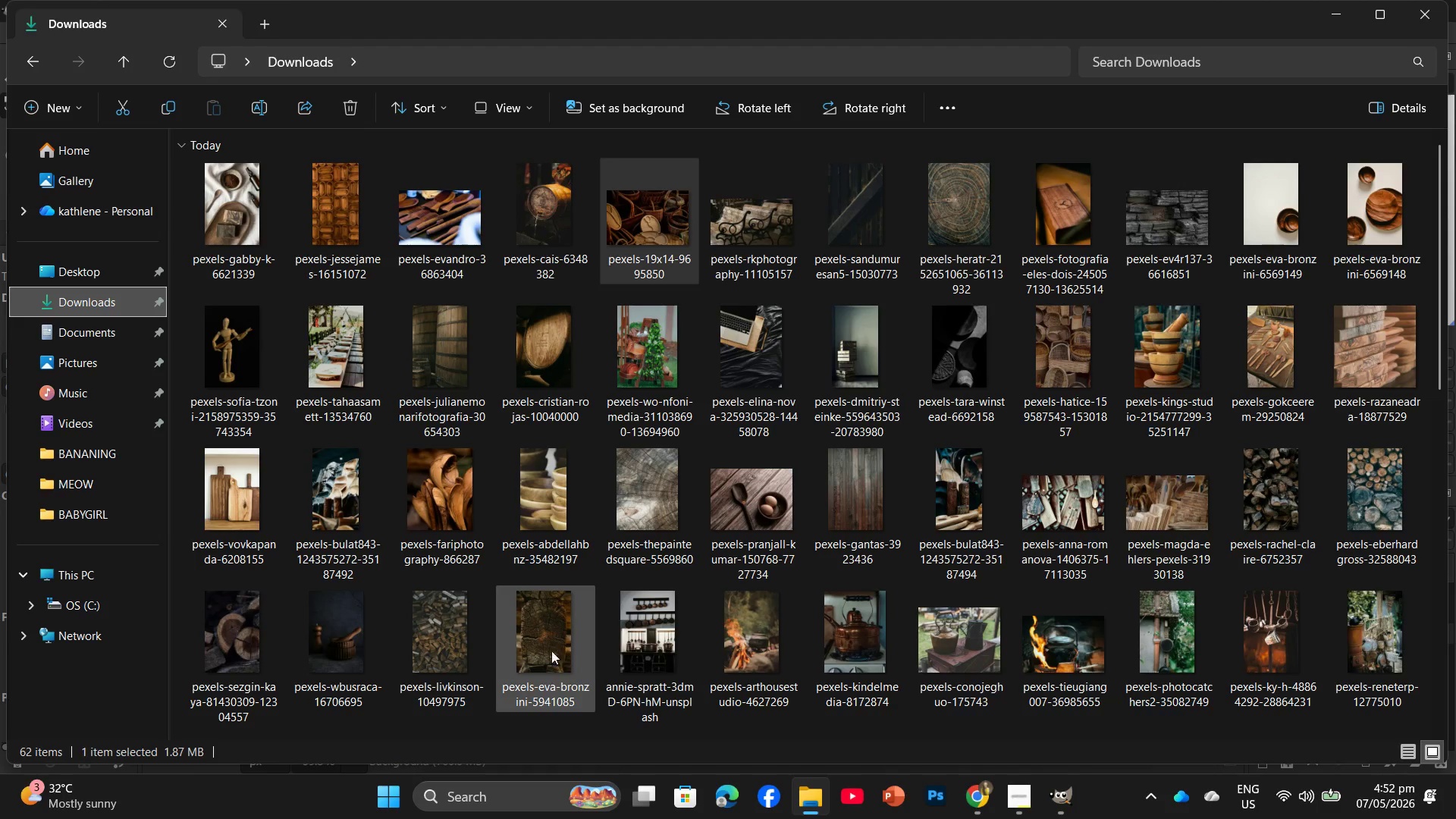 
wait(5.7)
 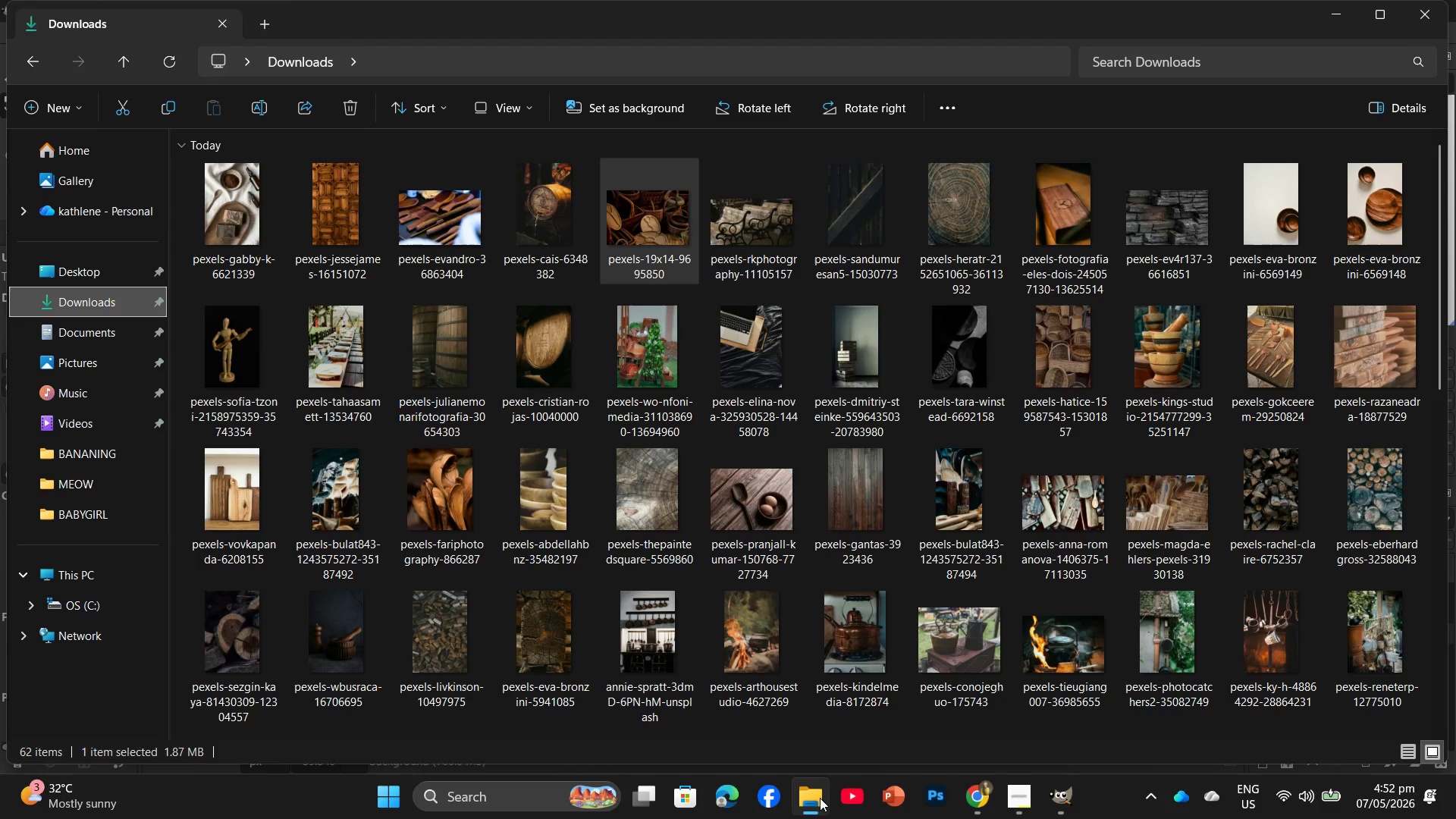 
scroll: coordinate [517, 583], scroll_direction: down, amount: 2.0
 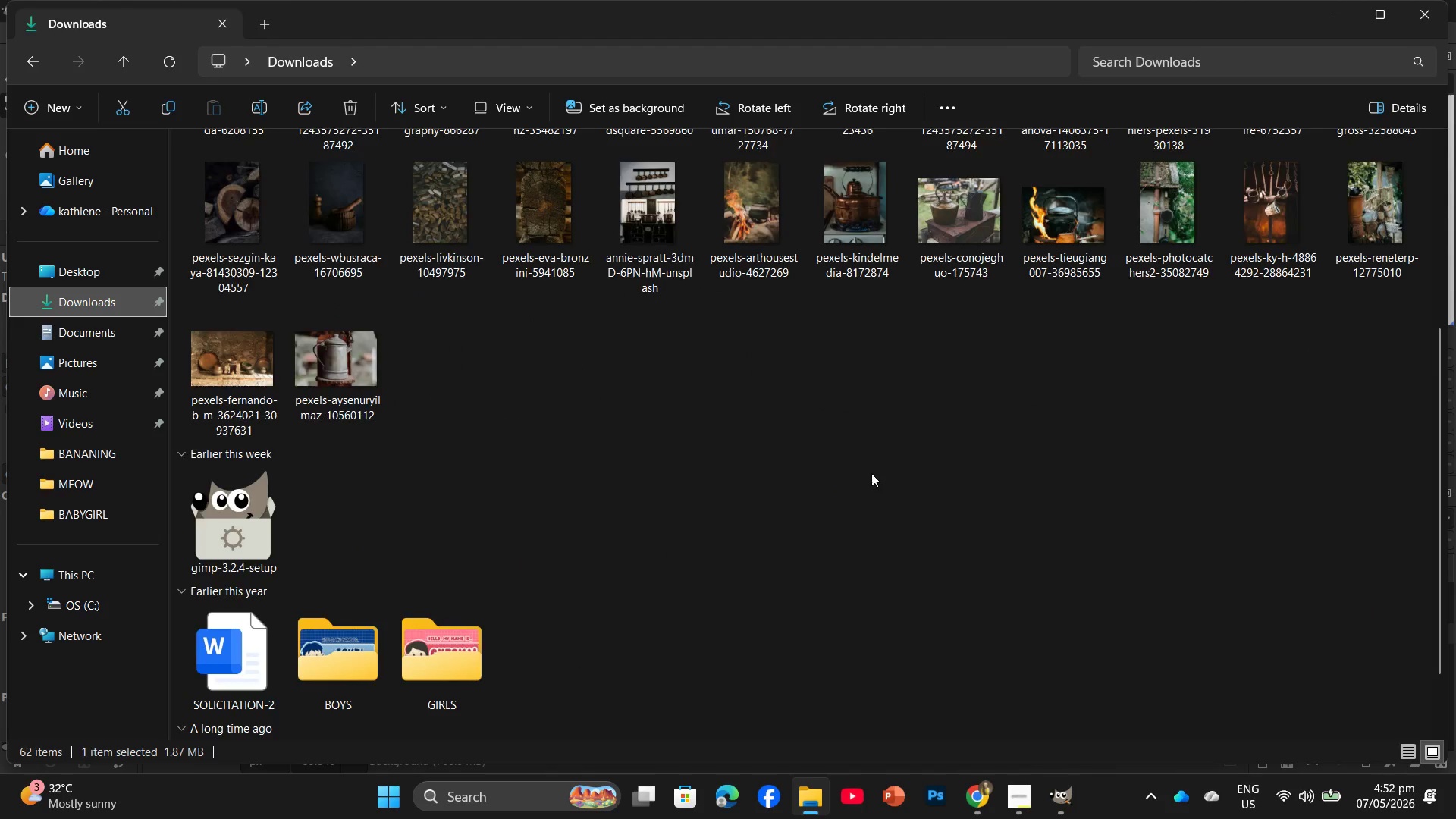 
scroll: coordinate [871, 473], scroll_direction: up, amount: 2.0
 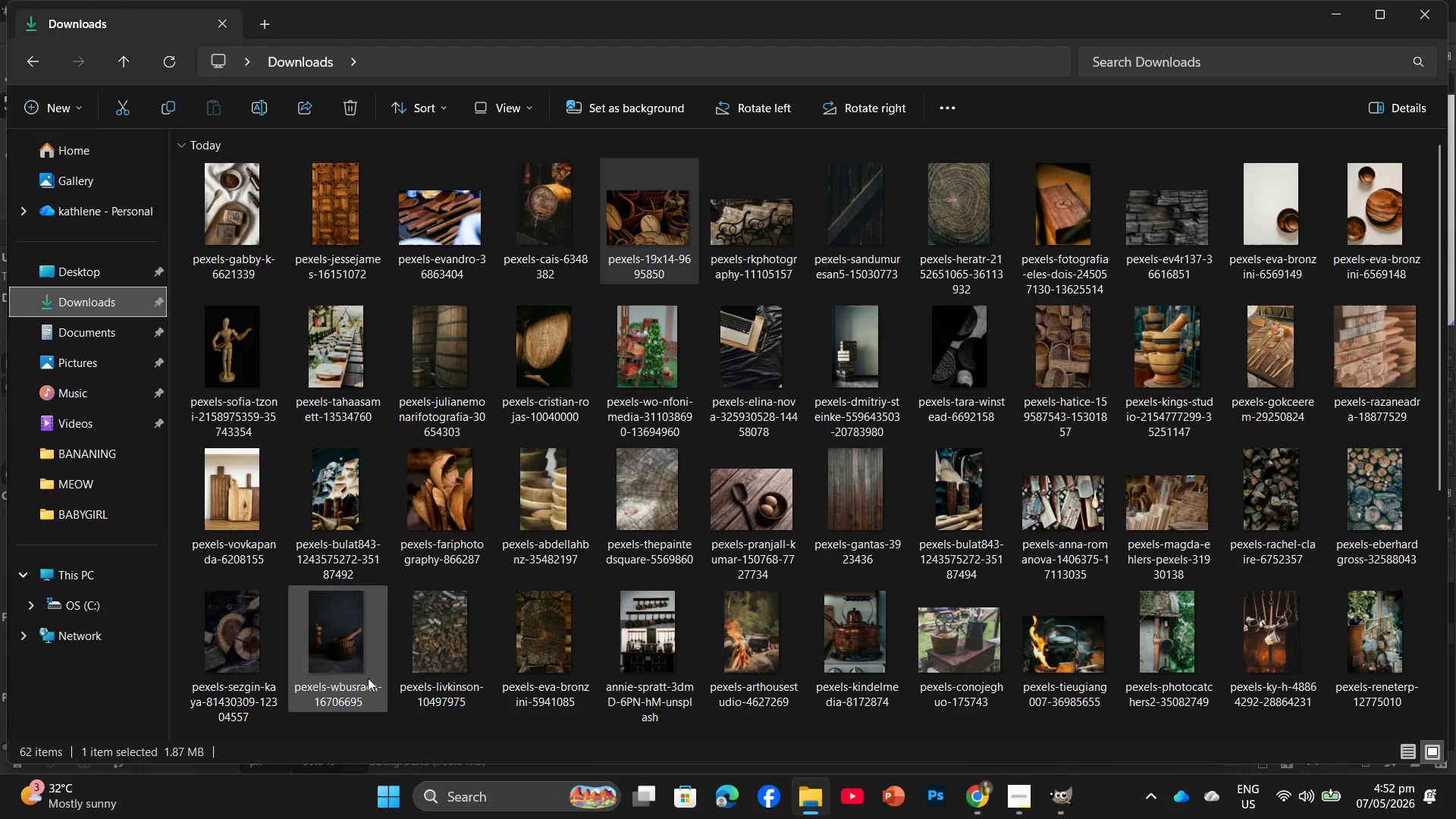 
scroll: coordinate [463, 615], scroll_direction: down, amount: 1.0
 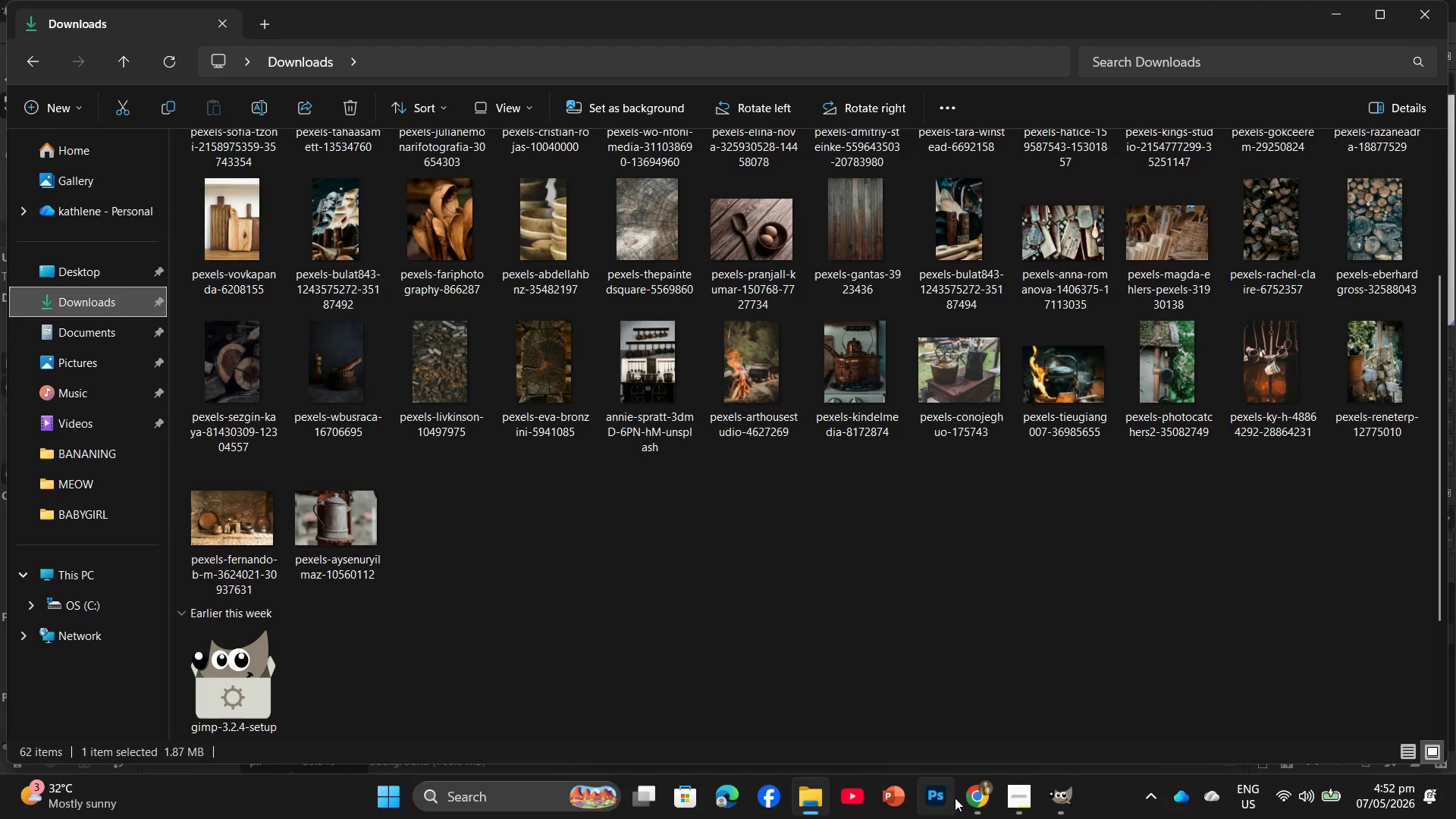 
left_click([799, 800])
 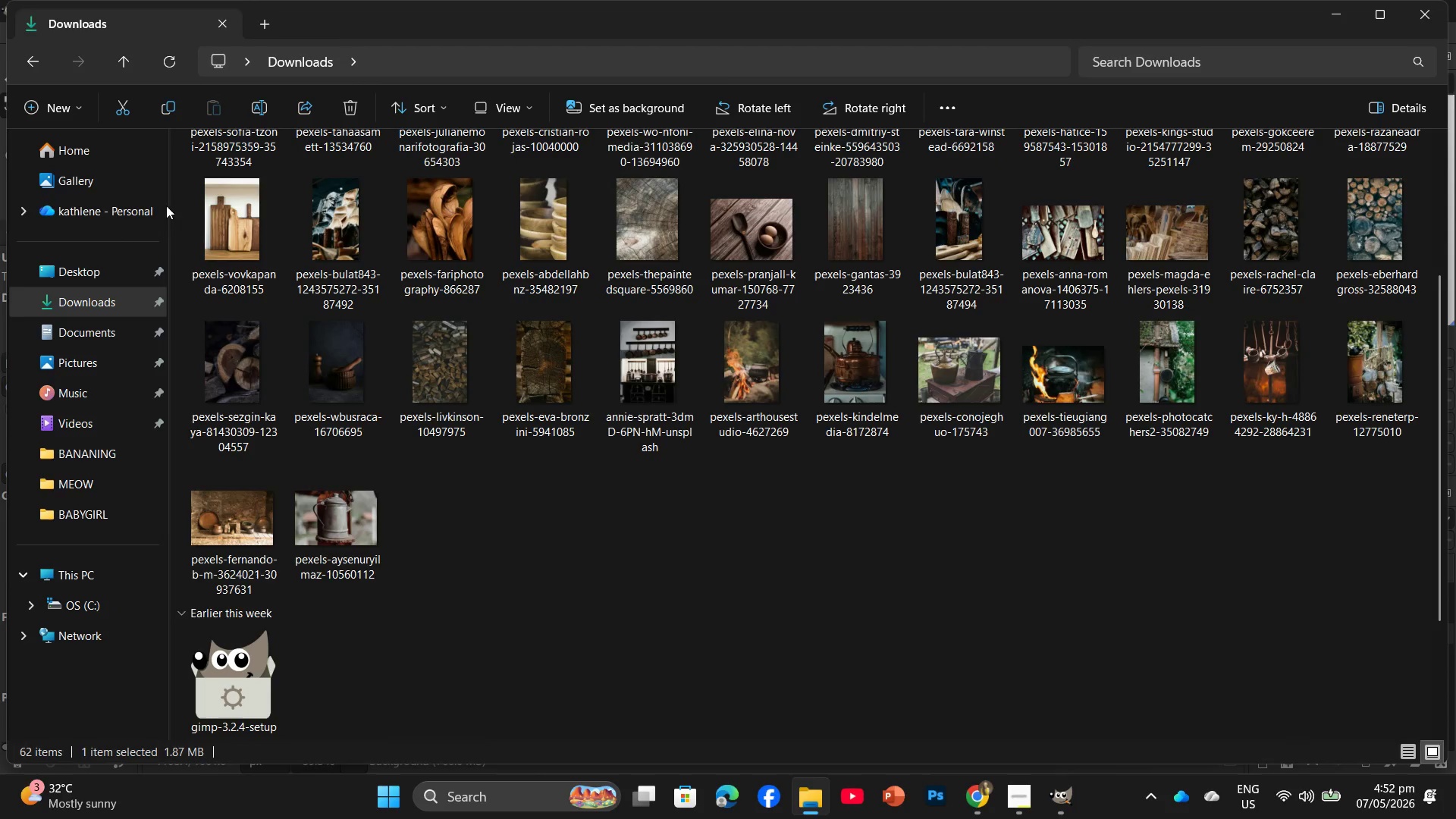 
left_click([100, 275])
 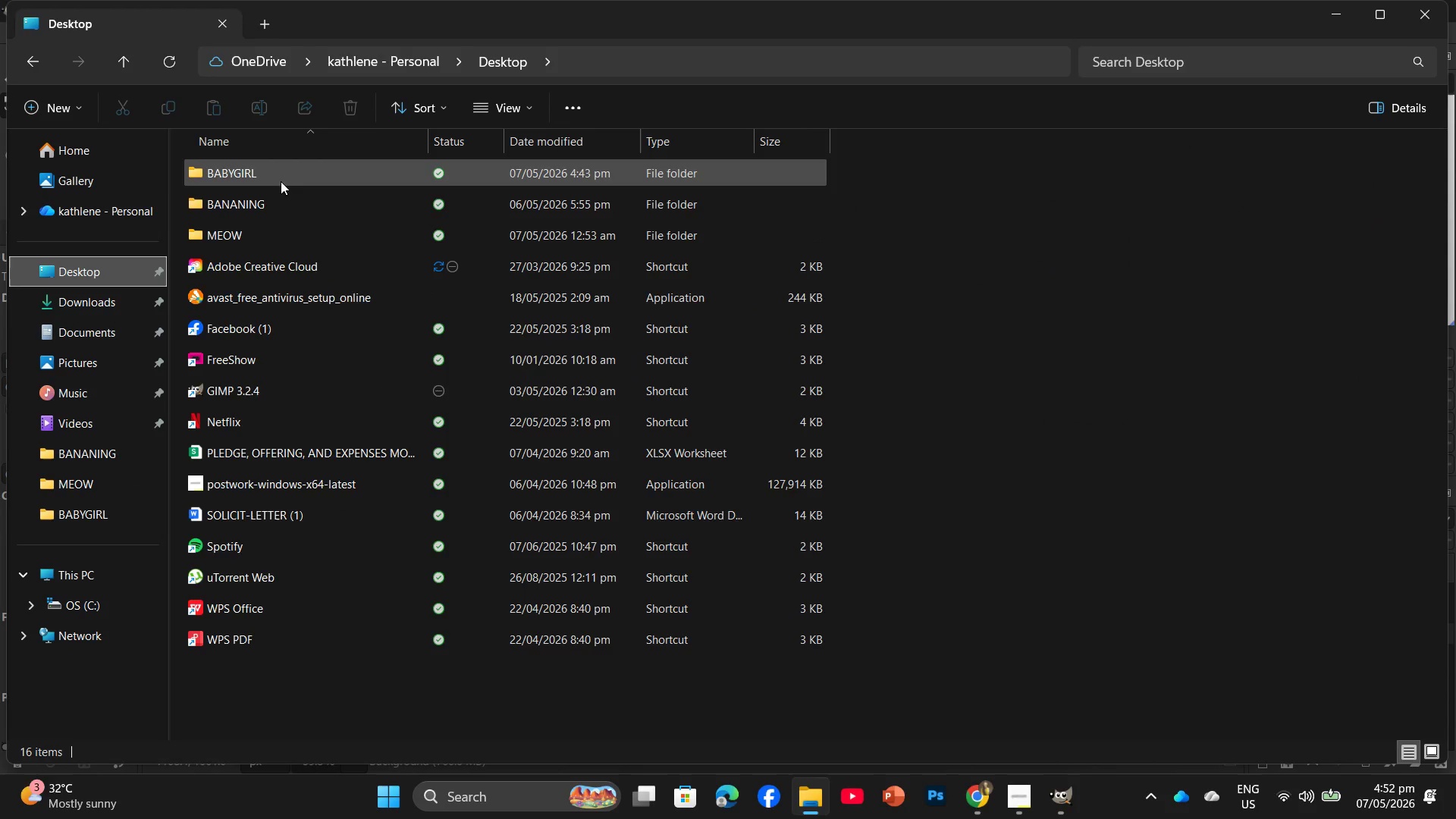 
double_click([281, 181])
 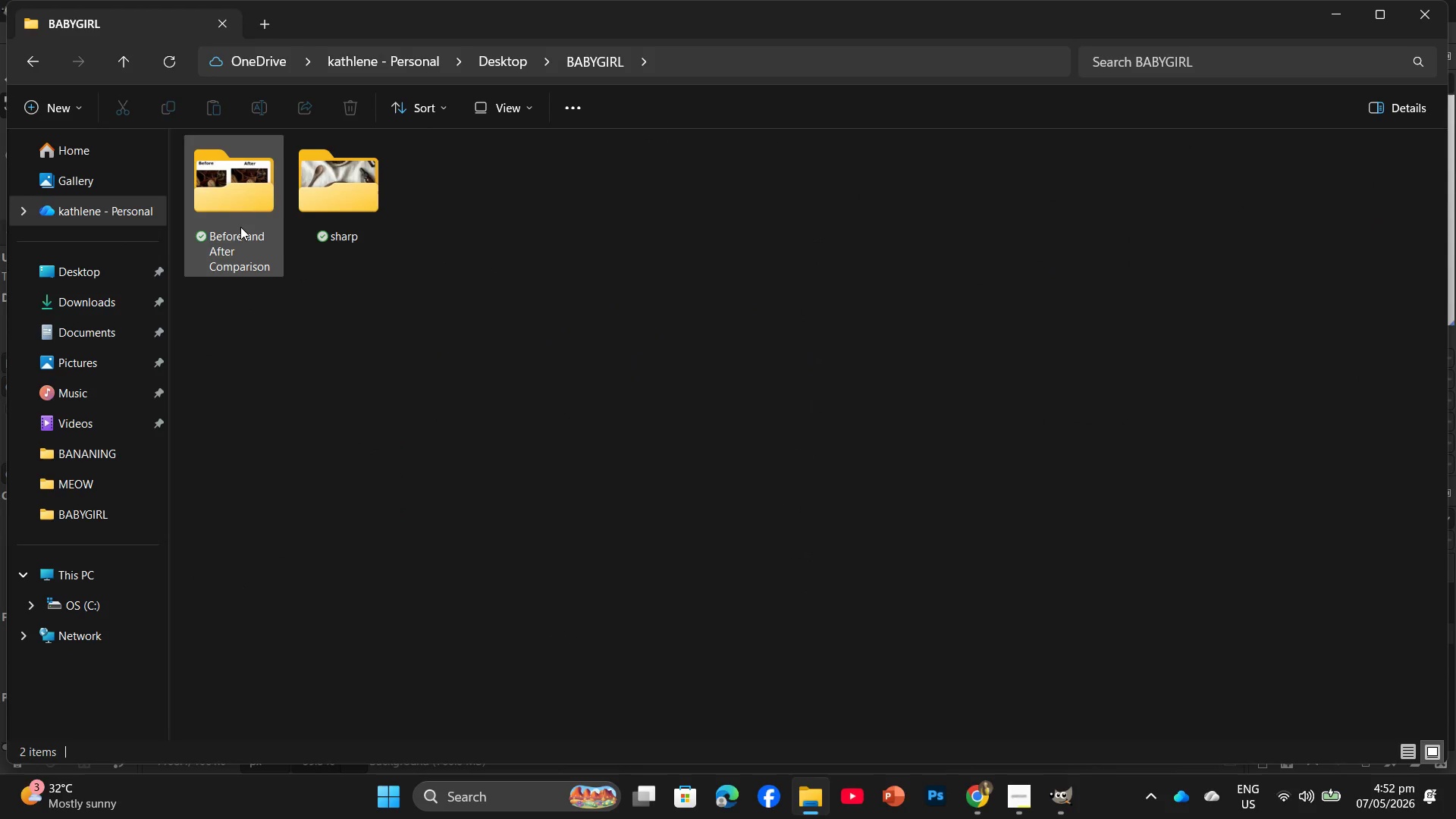 
double_click([240, 227])
 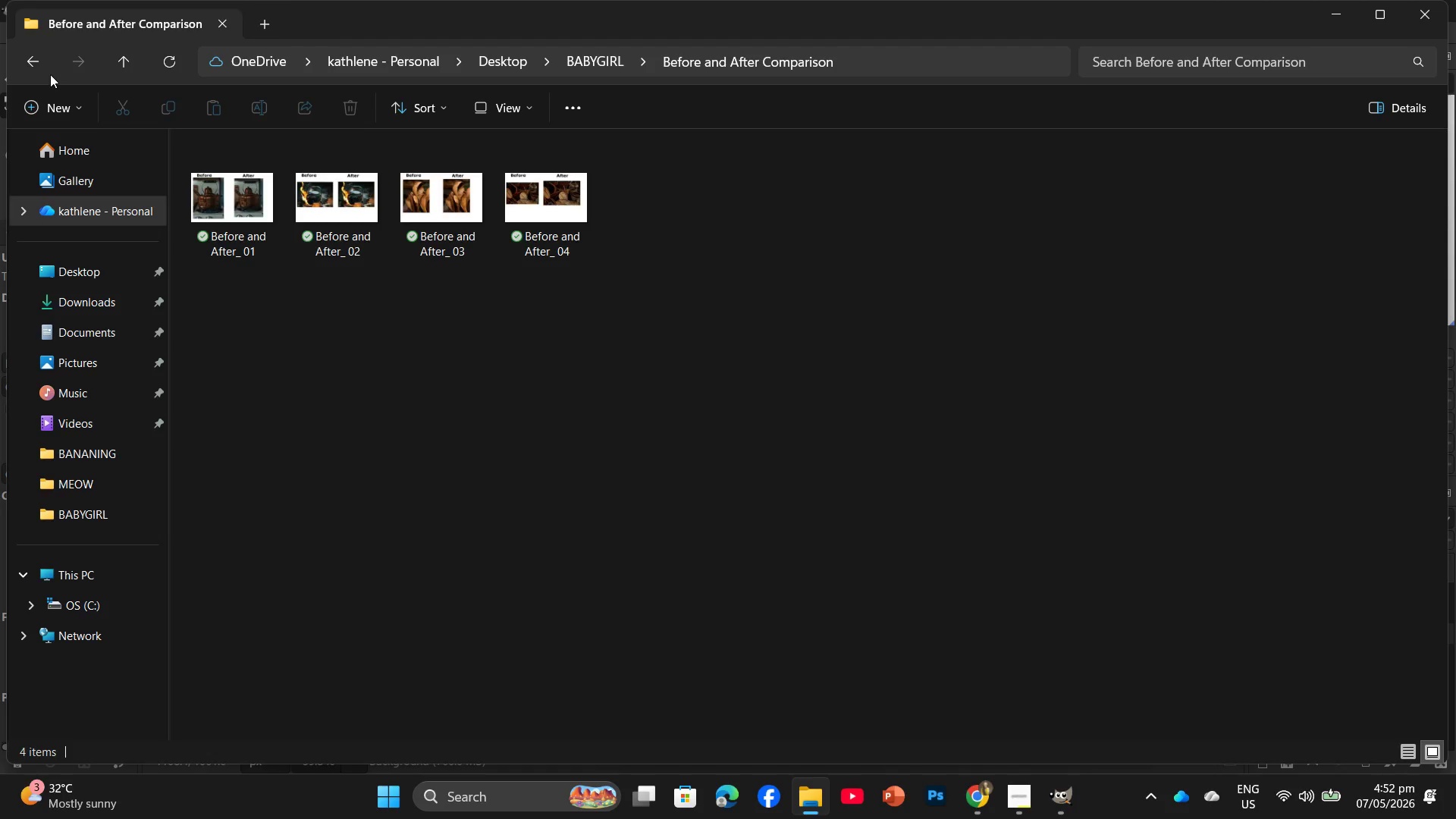 
left_click([594, 61])
 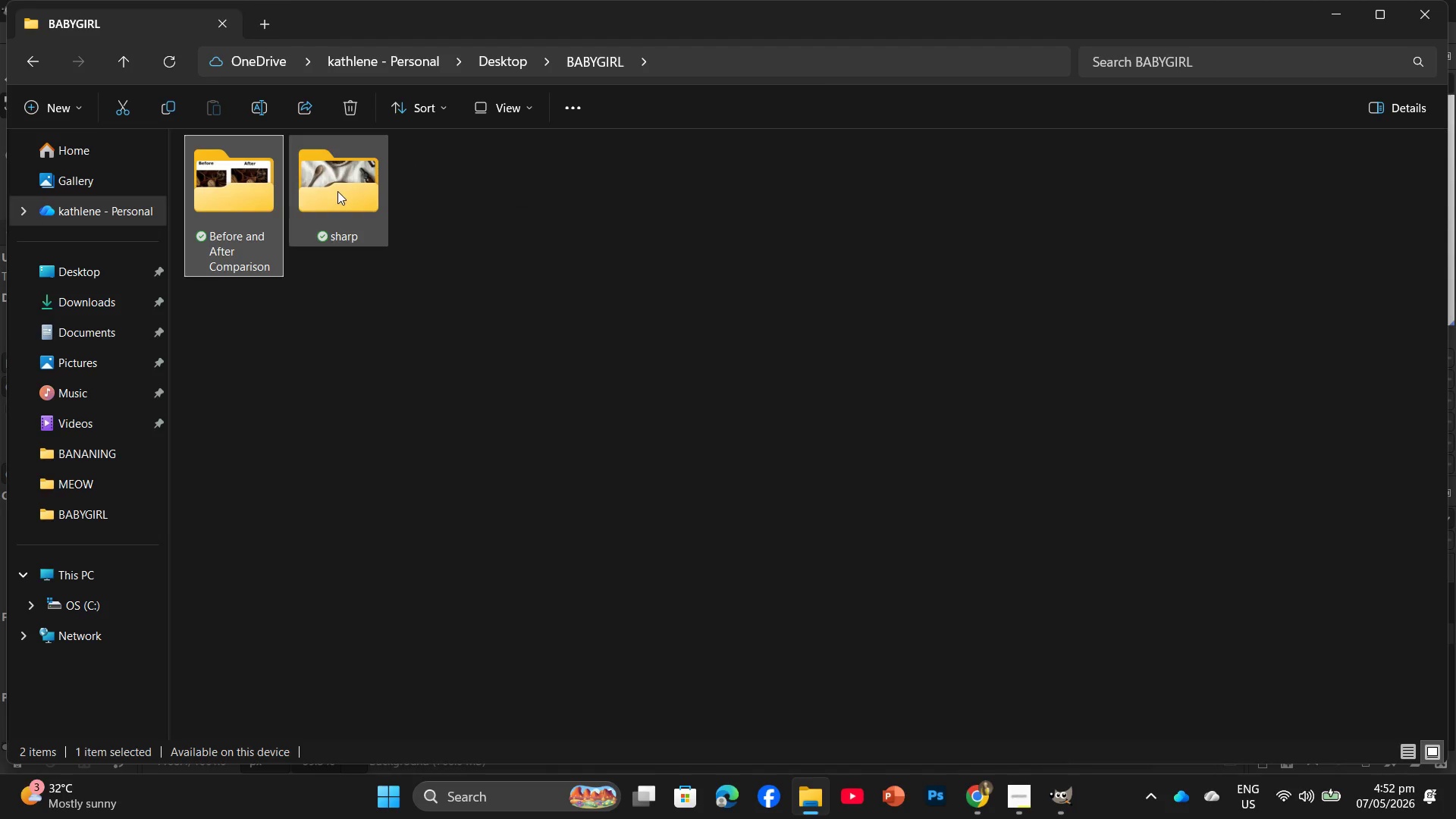 
double_click([337, 191])
 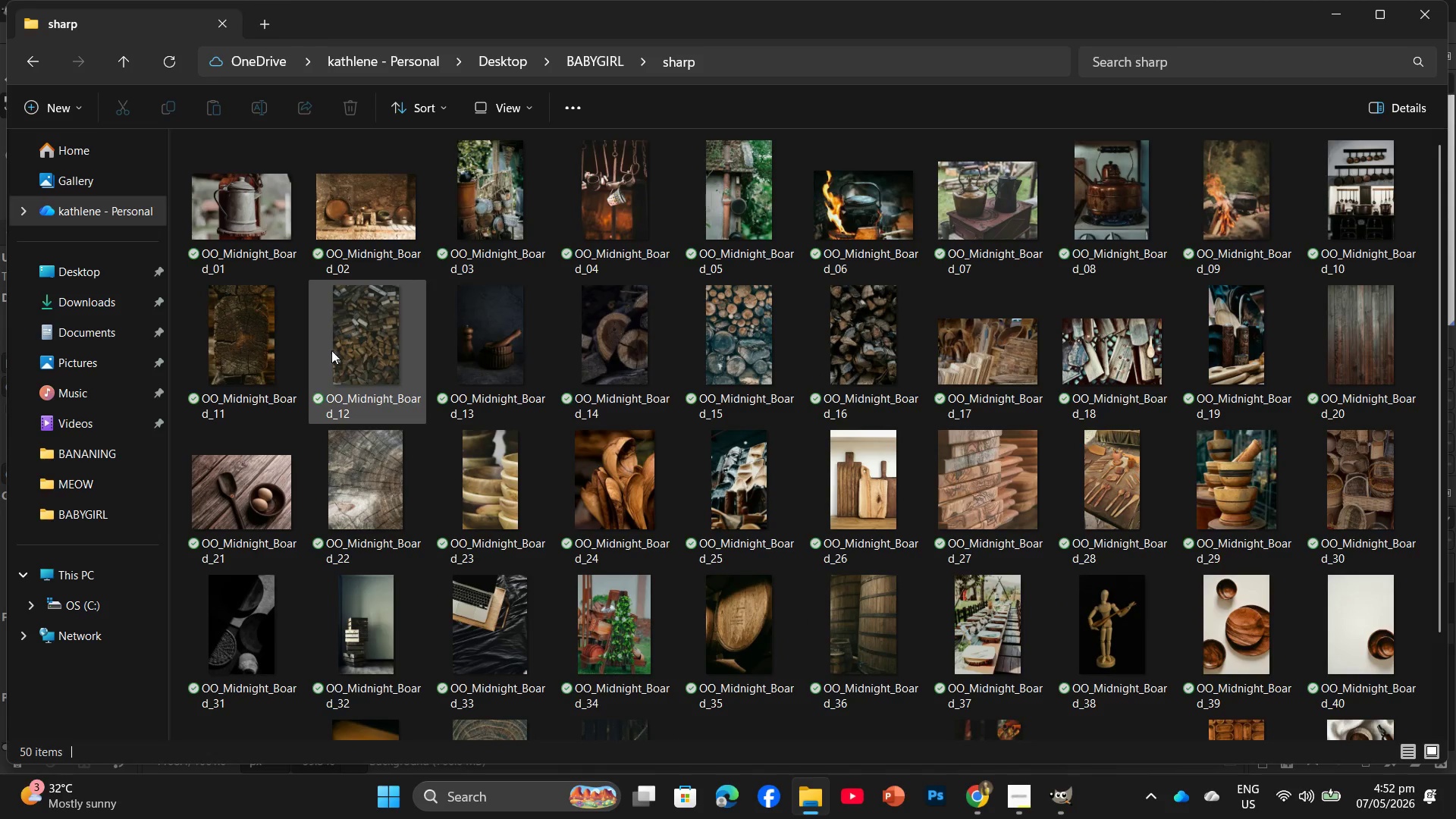 
mouse_move([240, 212])
 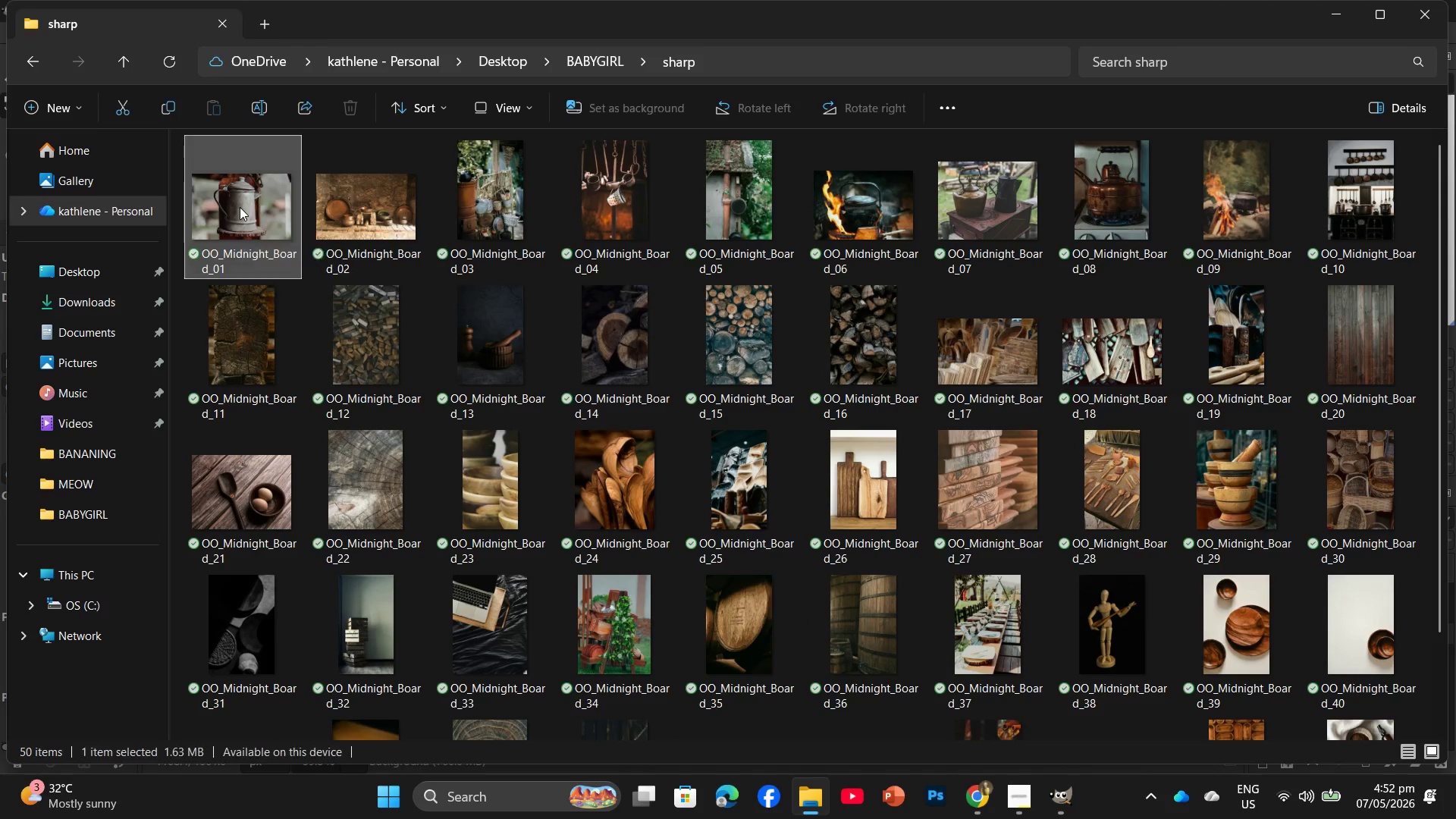 
left_click_drag(start_coordinate=[240, 207], to_coordinate=[859, 479])
 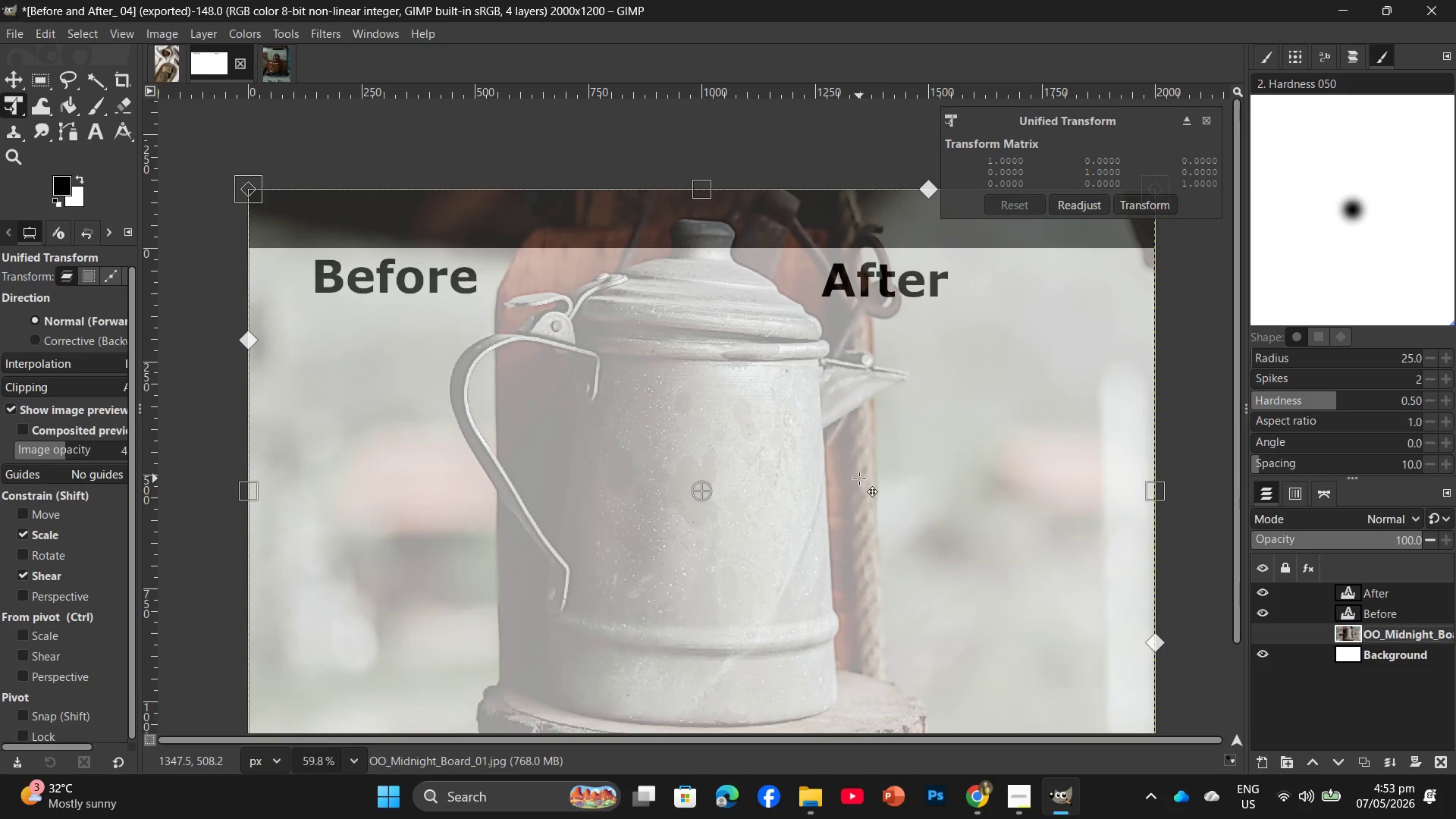 
hold_key(key=ControlLeft, duration=0.64)
scroll: coordinate [859, 479], scroll_direction: down, amount: 8.0
 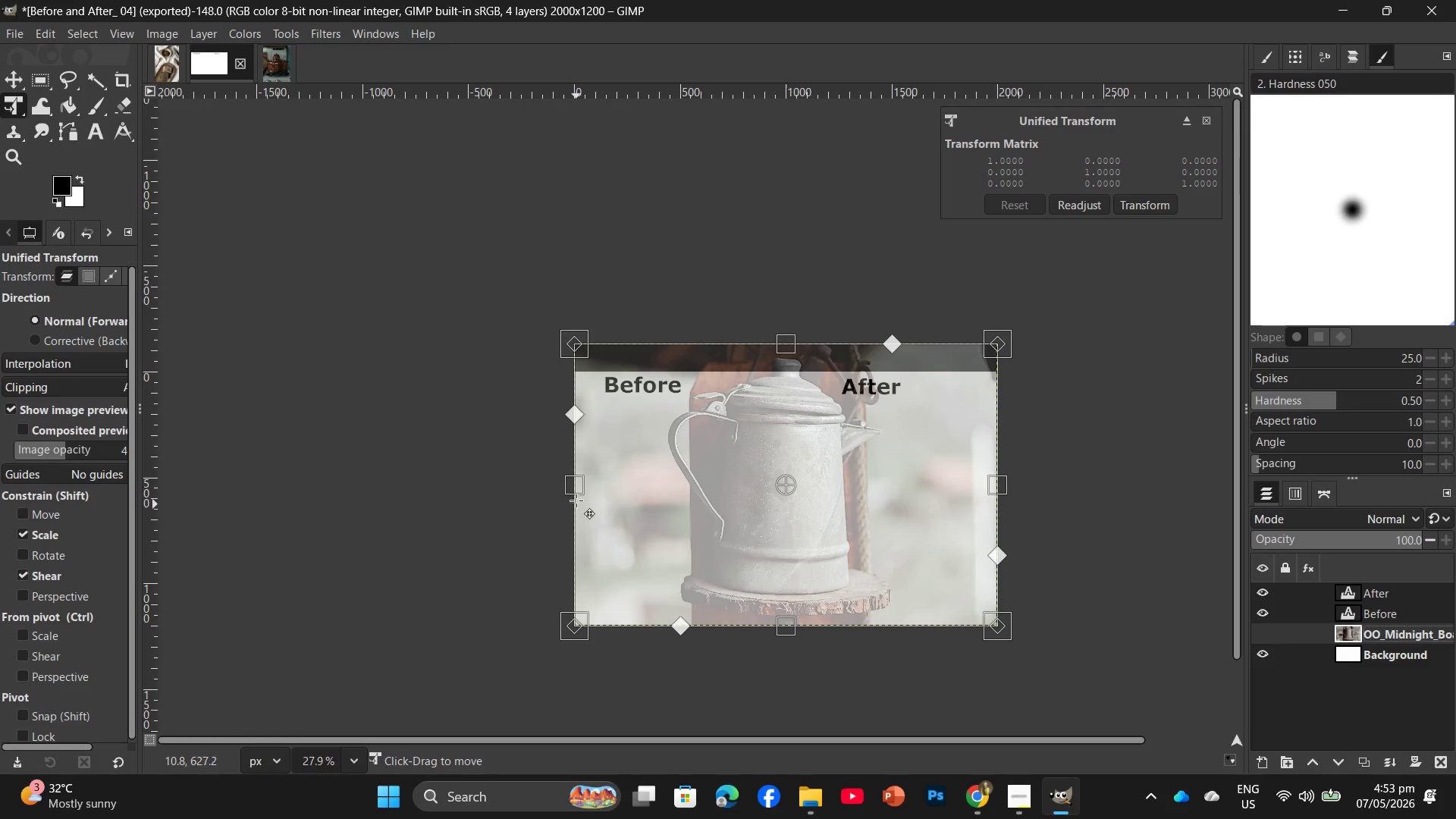 
left_click_drag(start_coordinate=[576, 483], to_coordinate=[809, 500])
 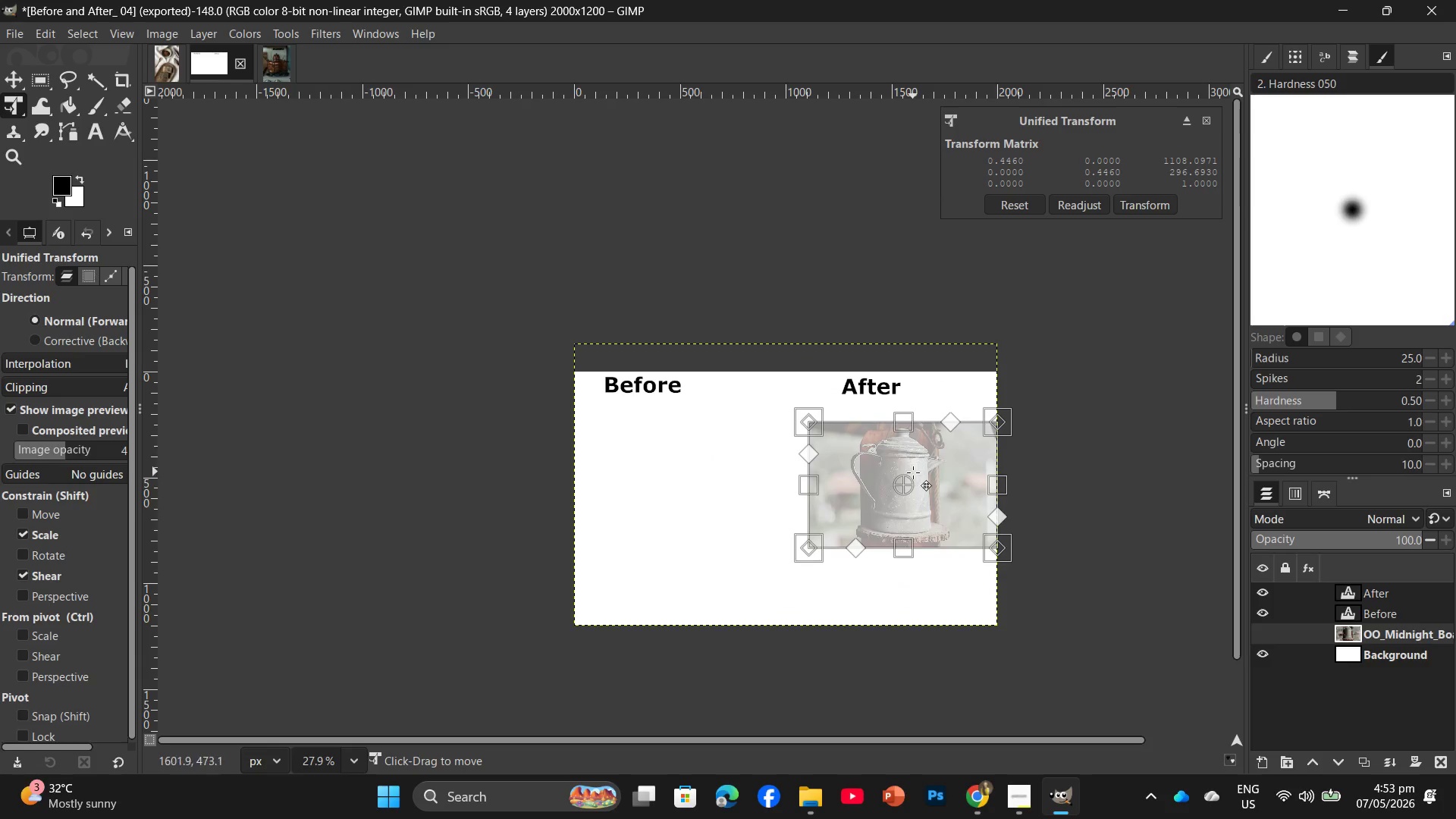 
left_click_drag(start_coordinate=[914, 474], to_coordinate=[887, 475])
 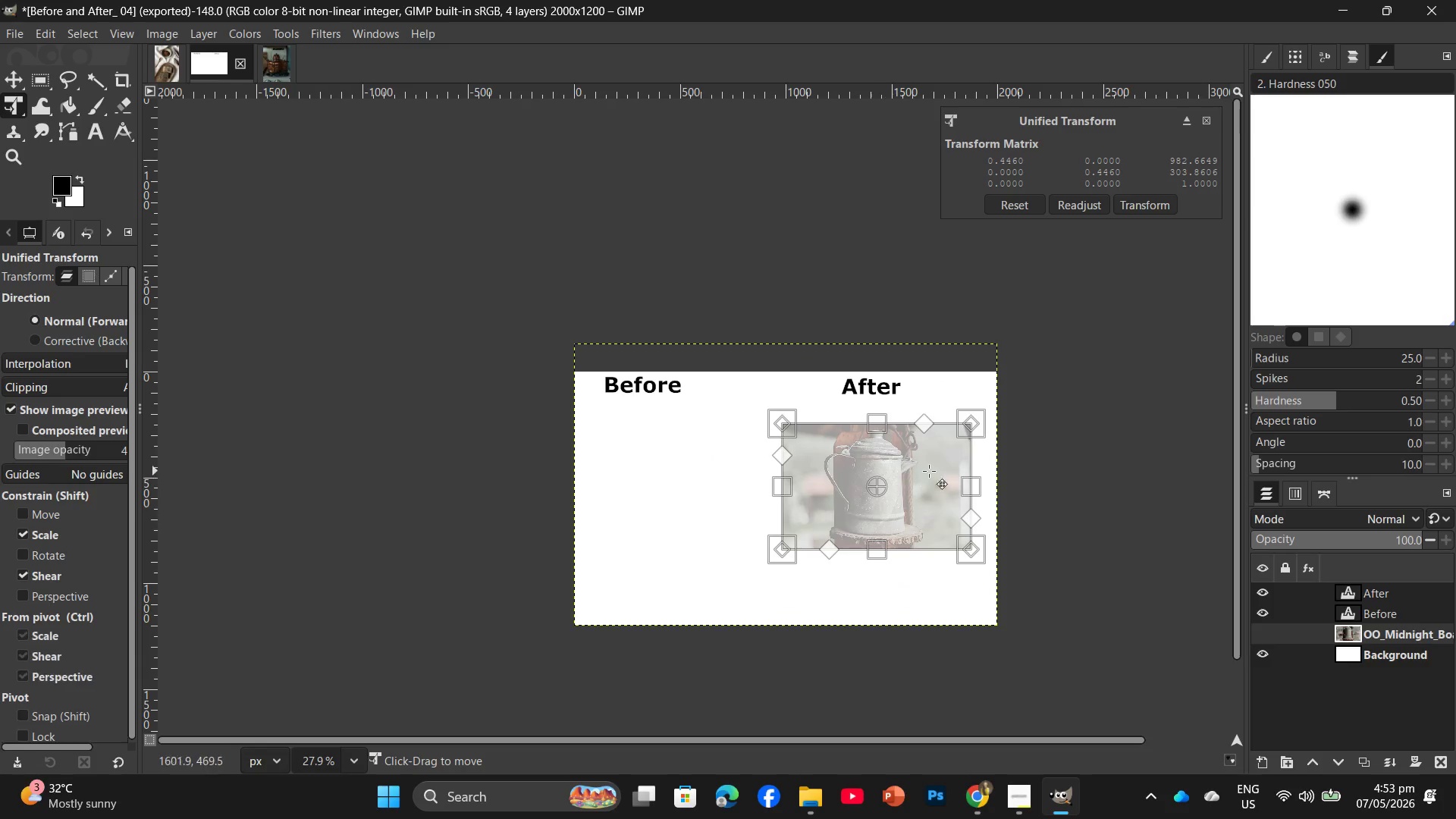 
hold_key(key=ControlLeft, duration=0.61)
scroll: coordinate [939, 460], scroll_direction: up, amount: 5.0
 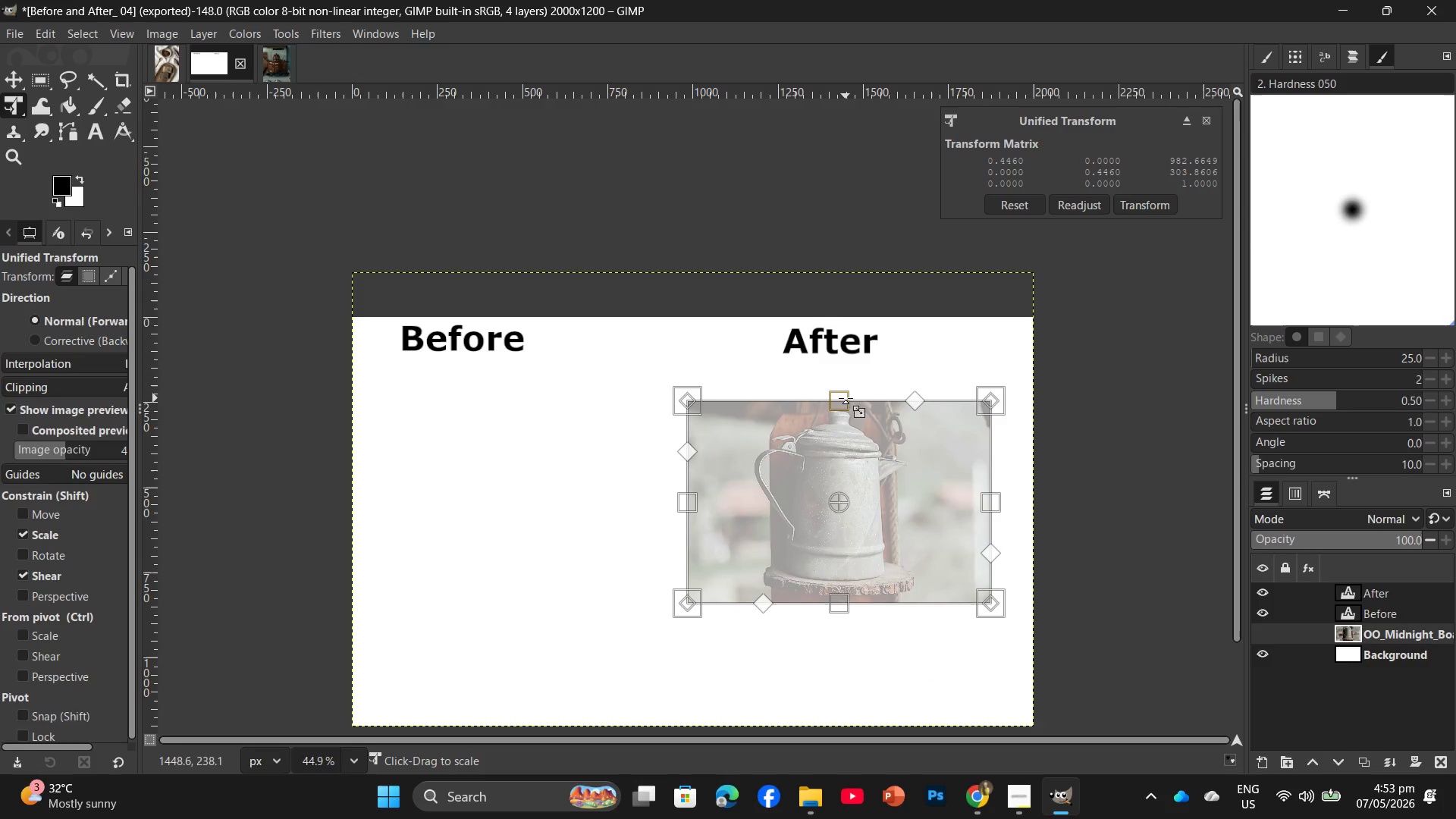 
left_click_drag(start_coordinate=[846, 397], to_coordinate=[849, 381])
 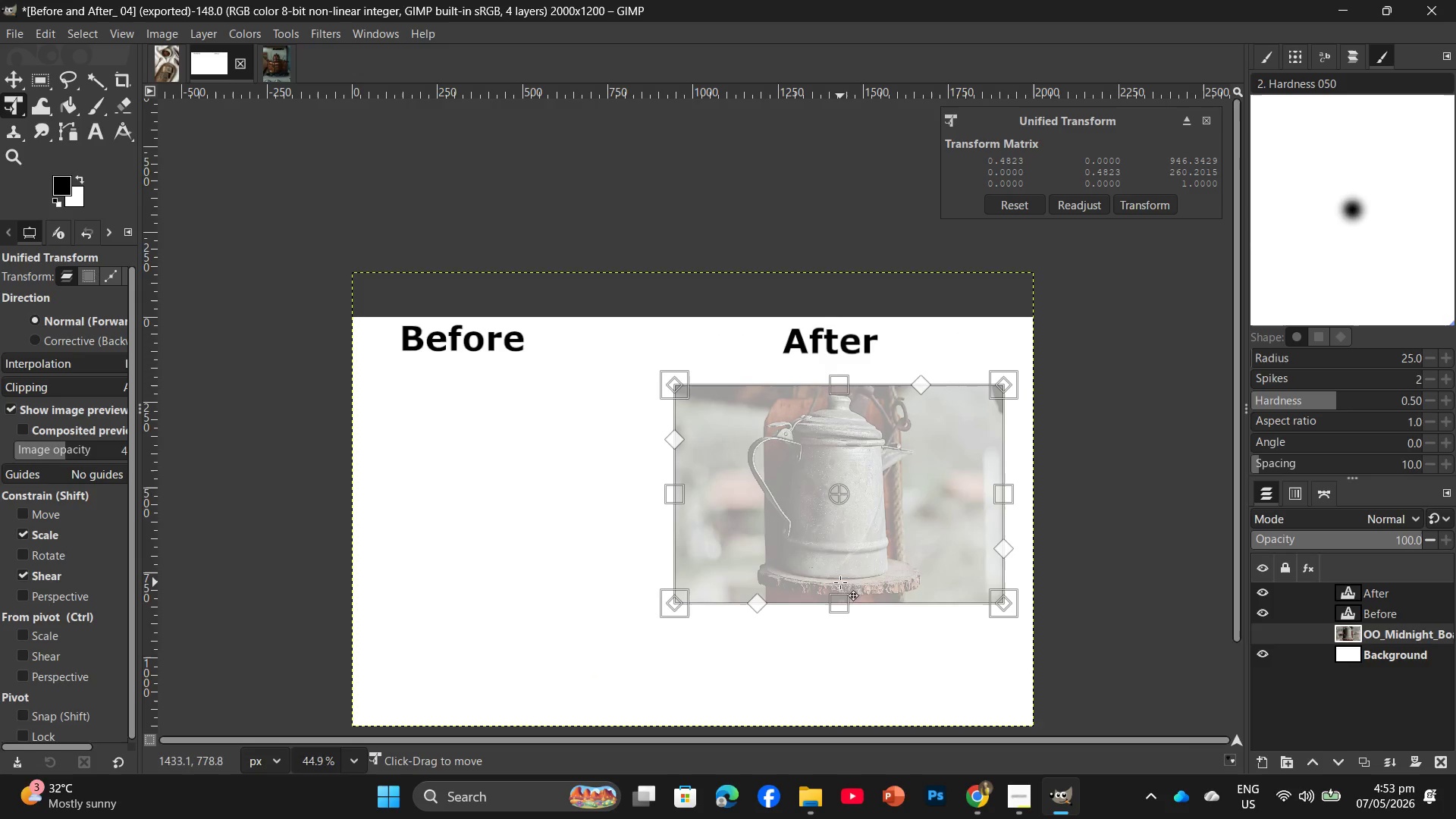 
left_click_drag(start_coordinate=[841, 591], to_coordinate=[845, 601])
 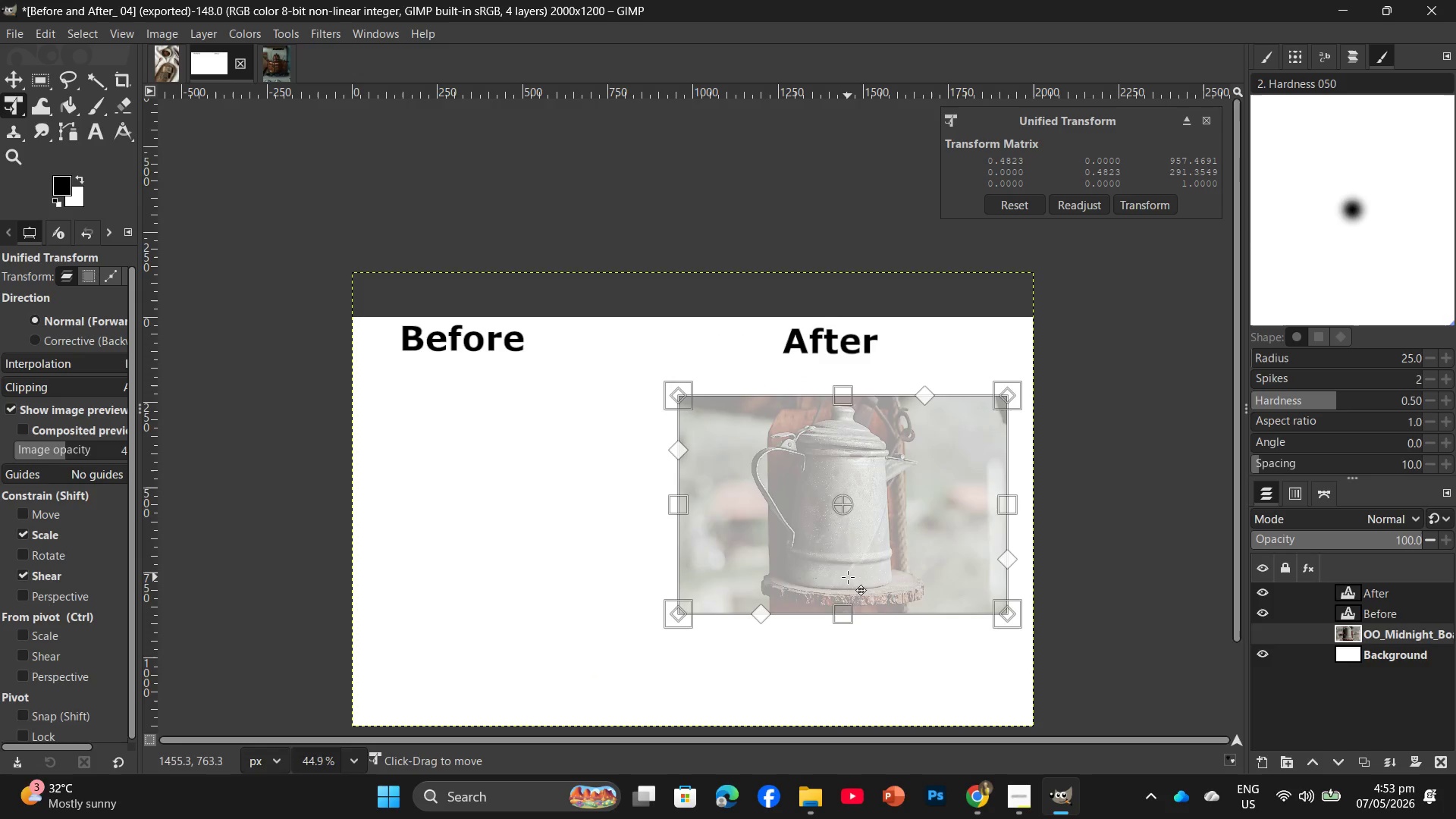 
left_click_drag(start_coordinate=[848, 579], to_coordinate=[850, 601])
 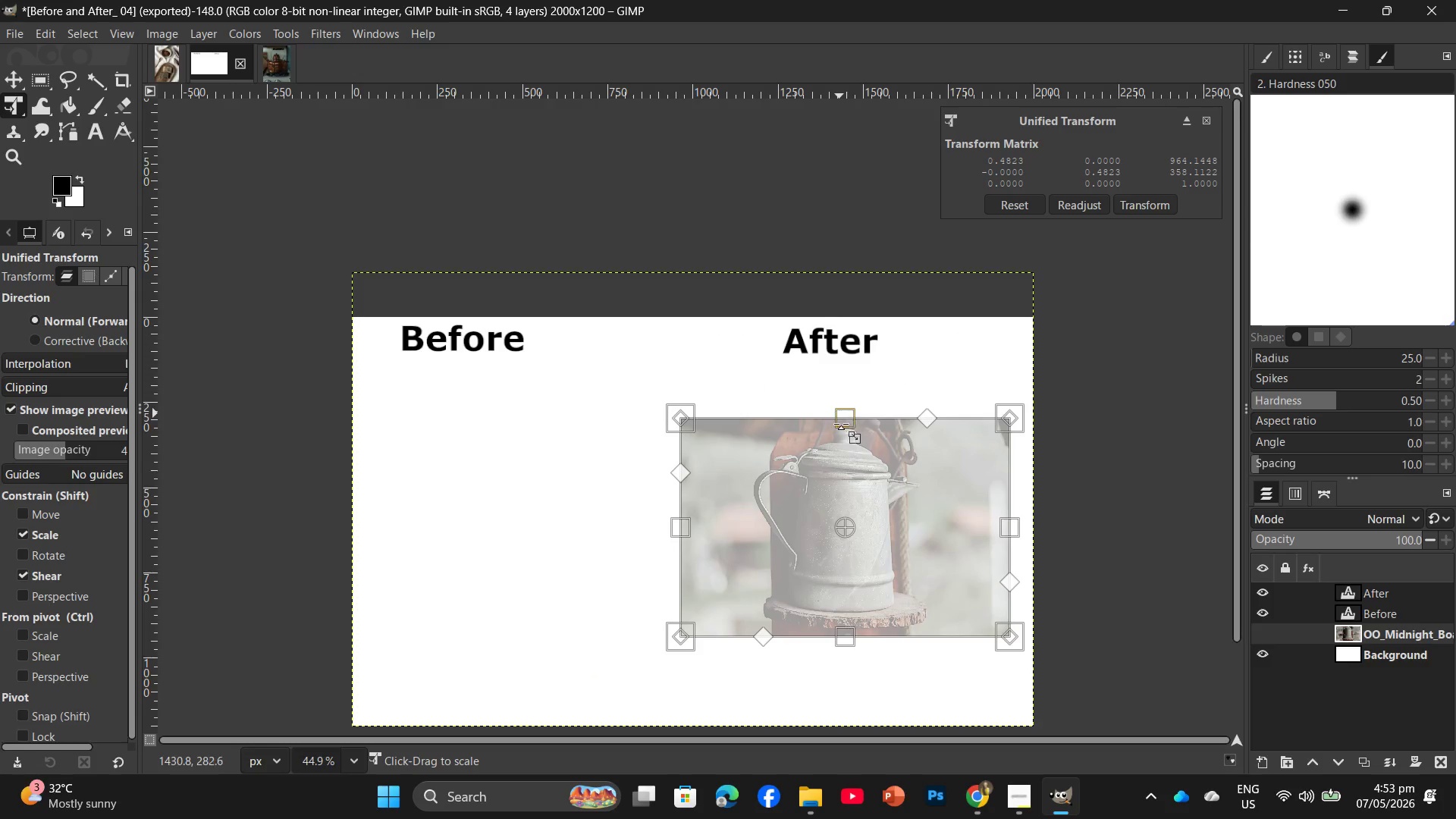 
left_click_drag(start_coordinate=[853, 529], to_coordinate=[853, 554])
 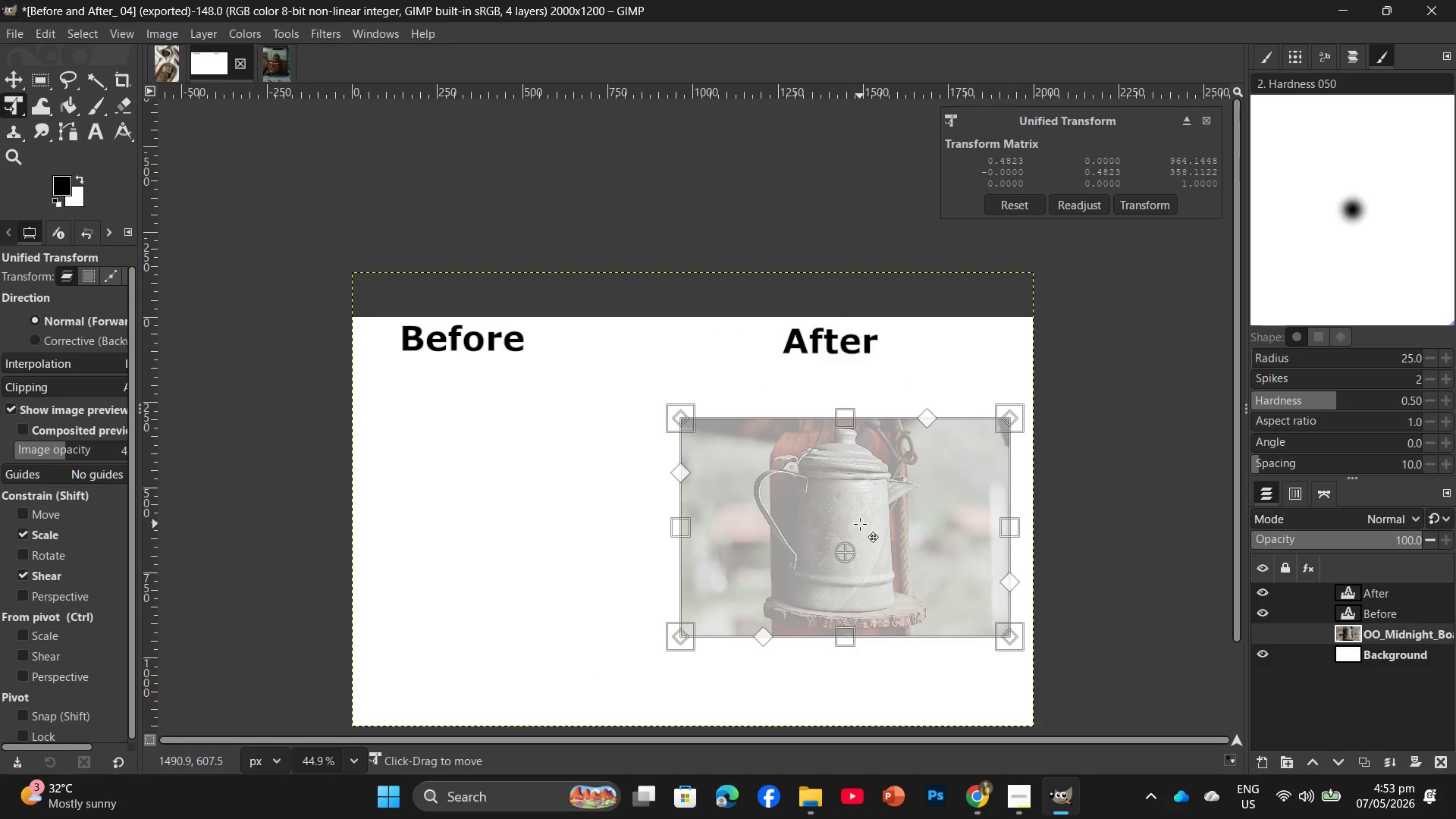 
left_click_drag(start_coordinate=[860, 524], to_coordinate=[858, 554])
 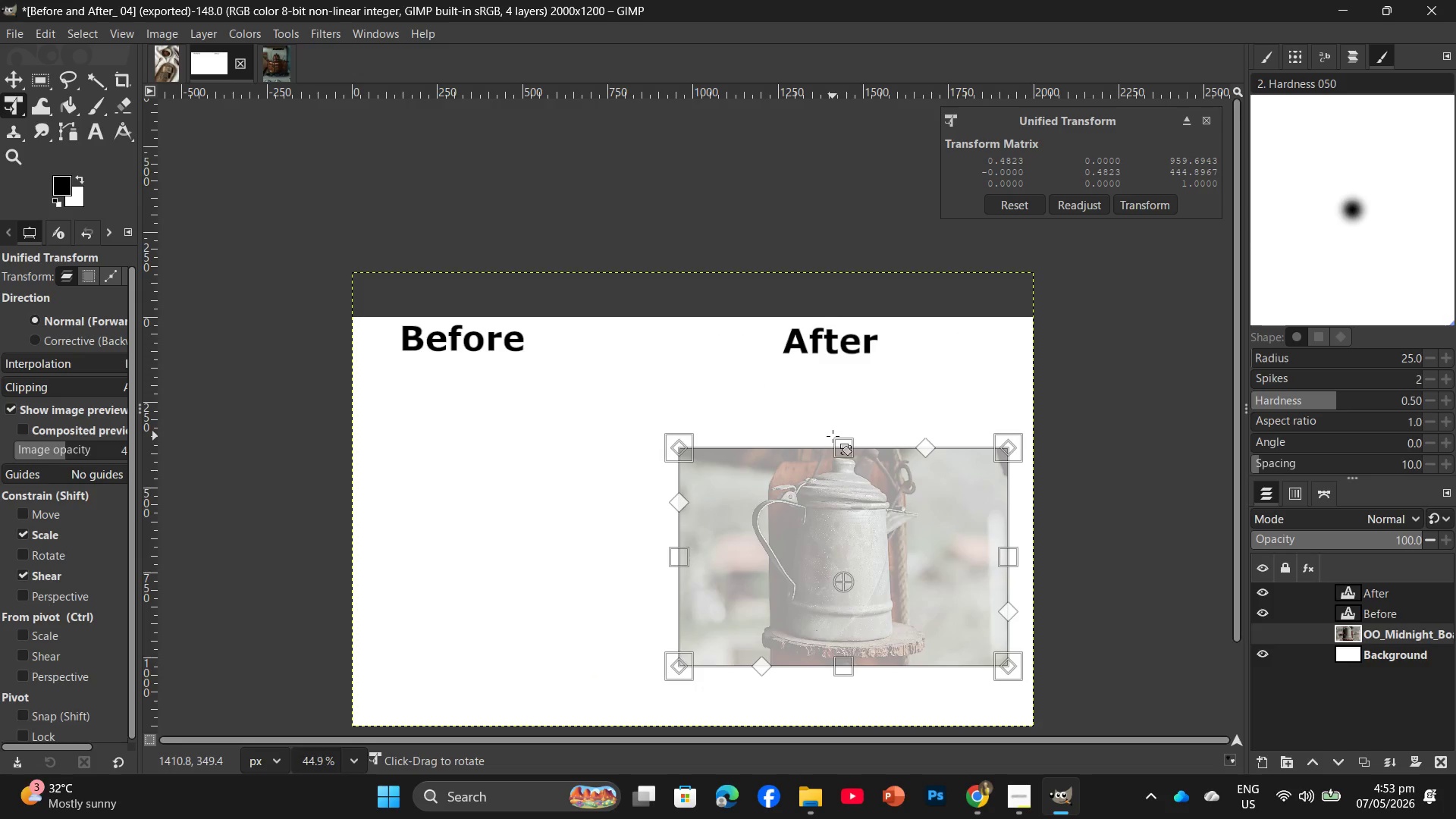 
left_click_drag(start_coordinate=[833, 436], to_coordinate=[833, 425])
 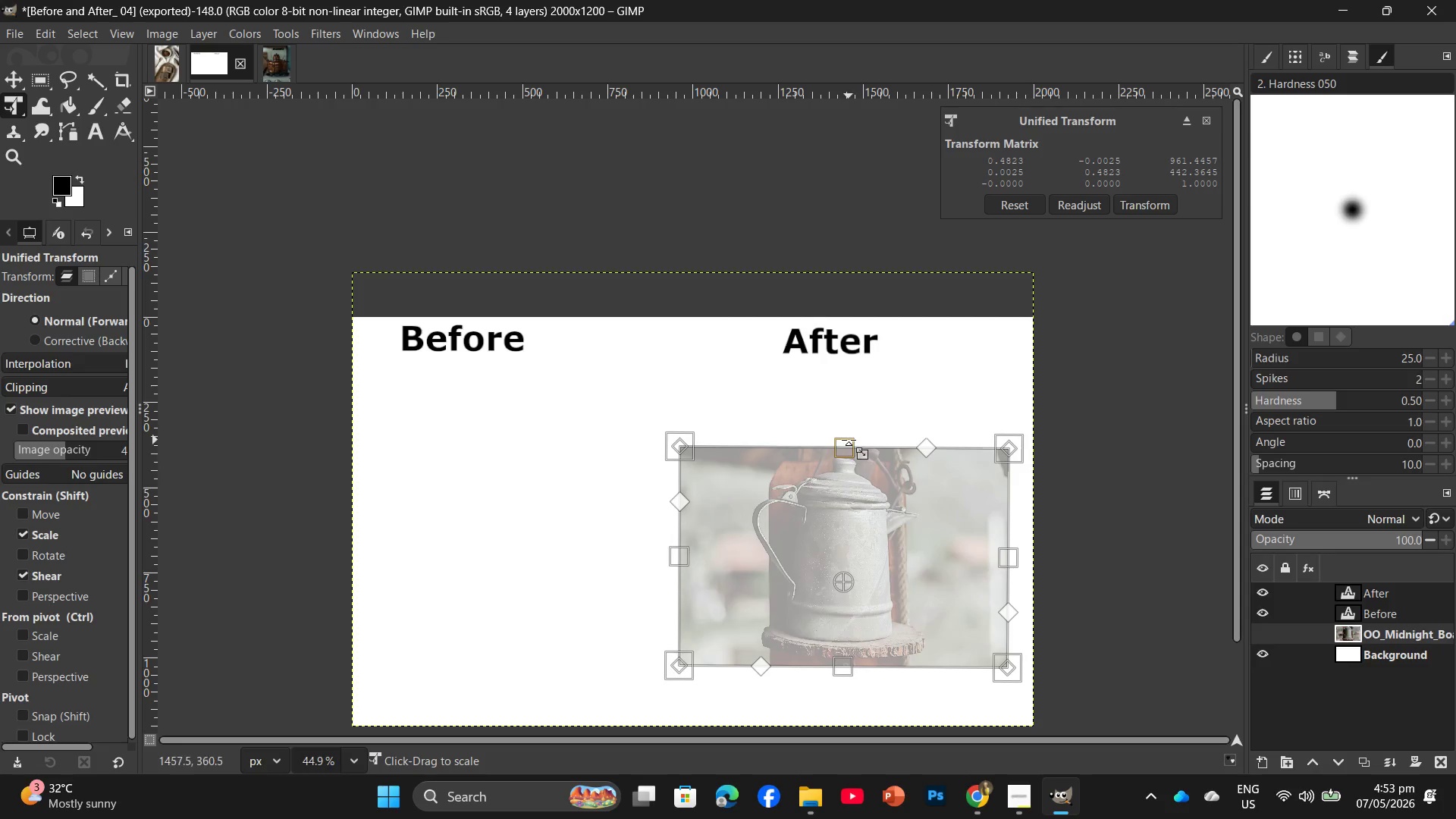 
left_click_drag(start_coordinate=[849, 440], to_coordinate=[843, 429])
 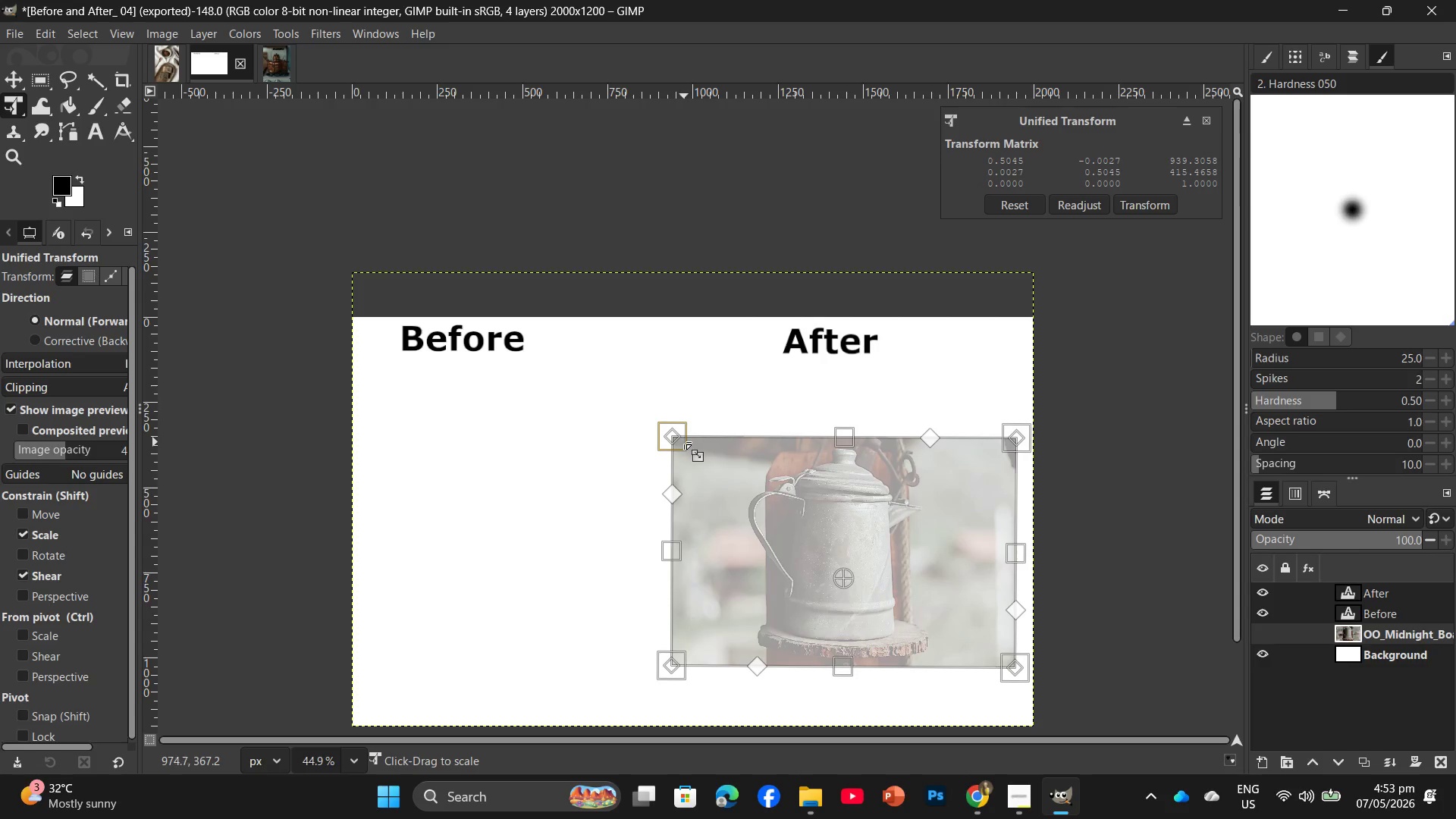 
left_click_drag(start_coordinate=[683, 441], to_coordinate=[683, 450])
 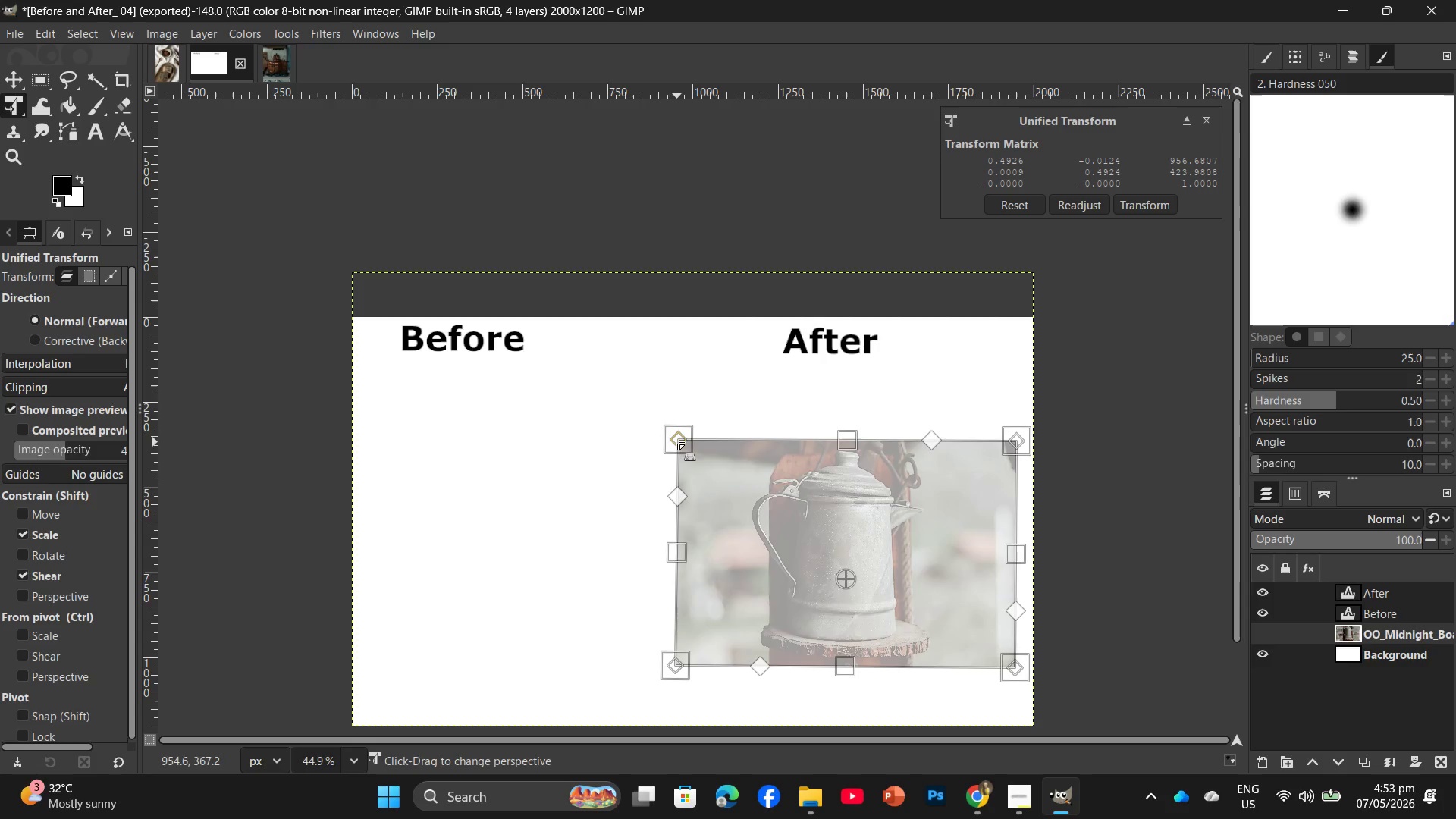 
left_click_drag(start_coordinate=[873, 514], to_coordinate=[877, 490])
 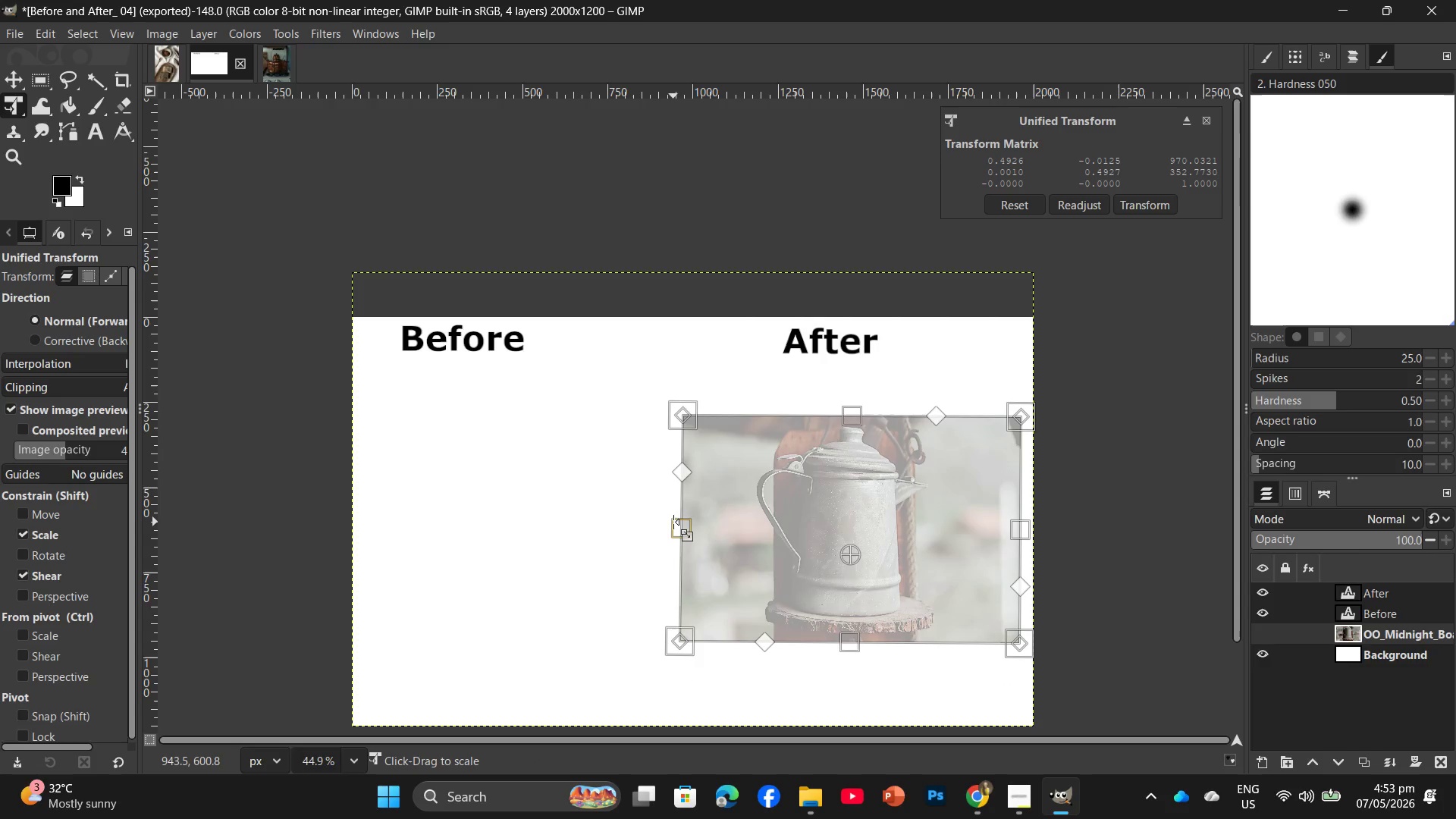 
left_click_drag(start_coordinate=[673, 522], to_coordinate=[716, 532])
 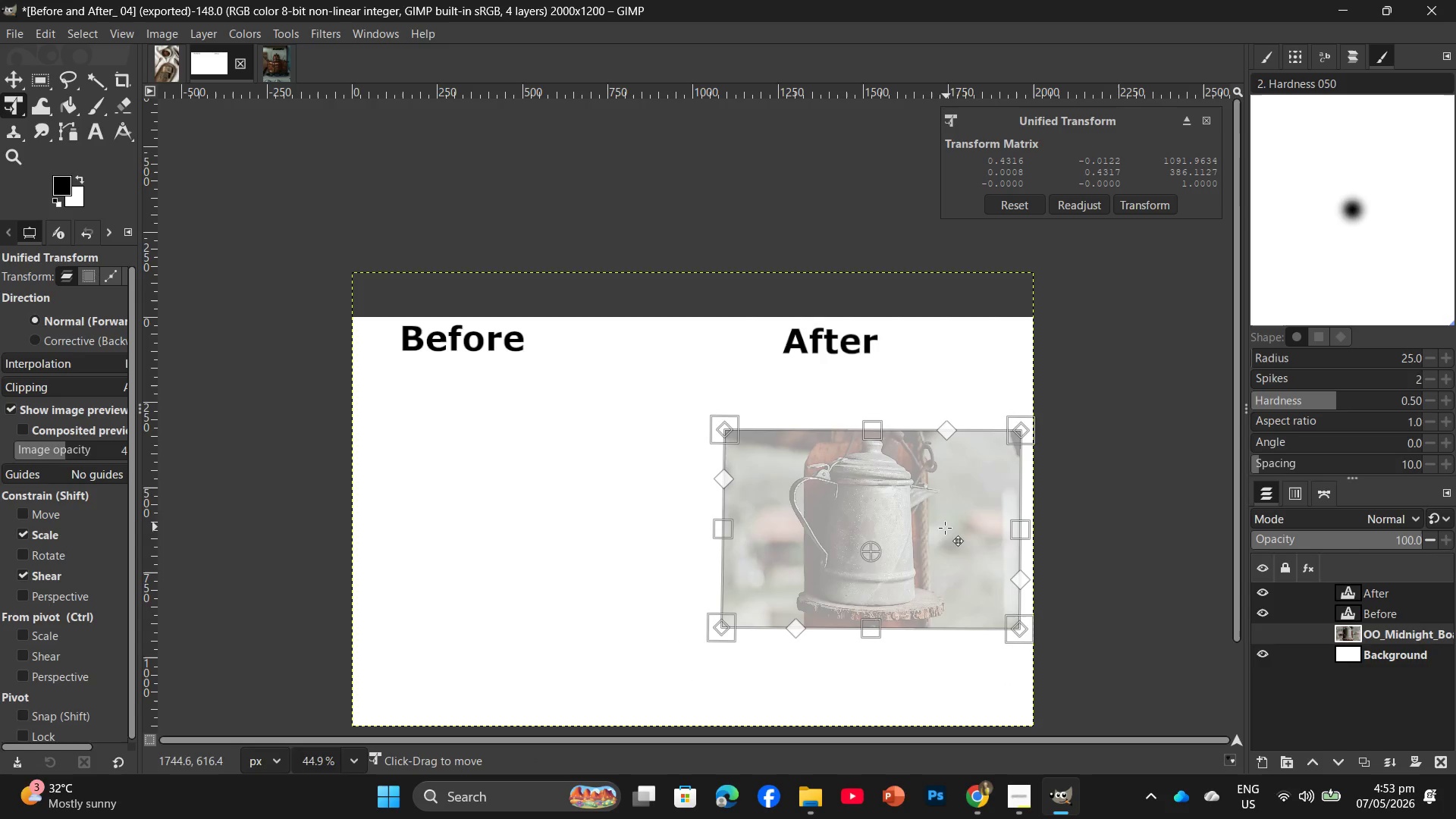 
left_click_drag(start_coordinate=[945, 528], to_coordinate=[917, 497])
 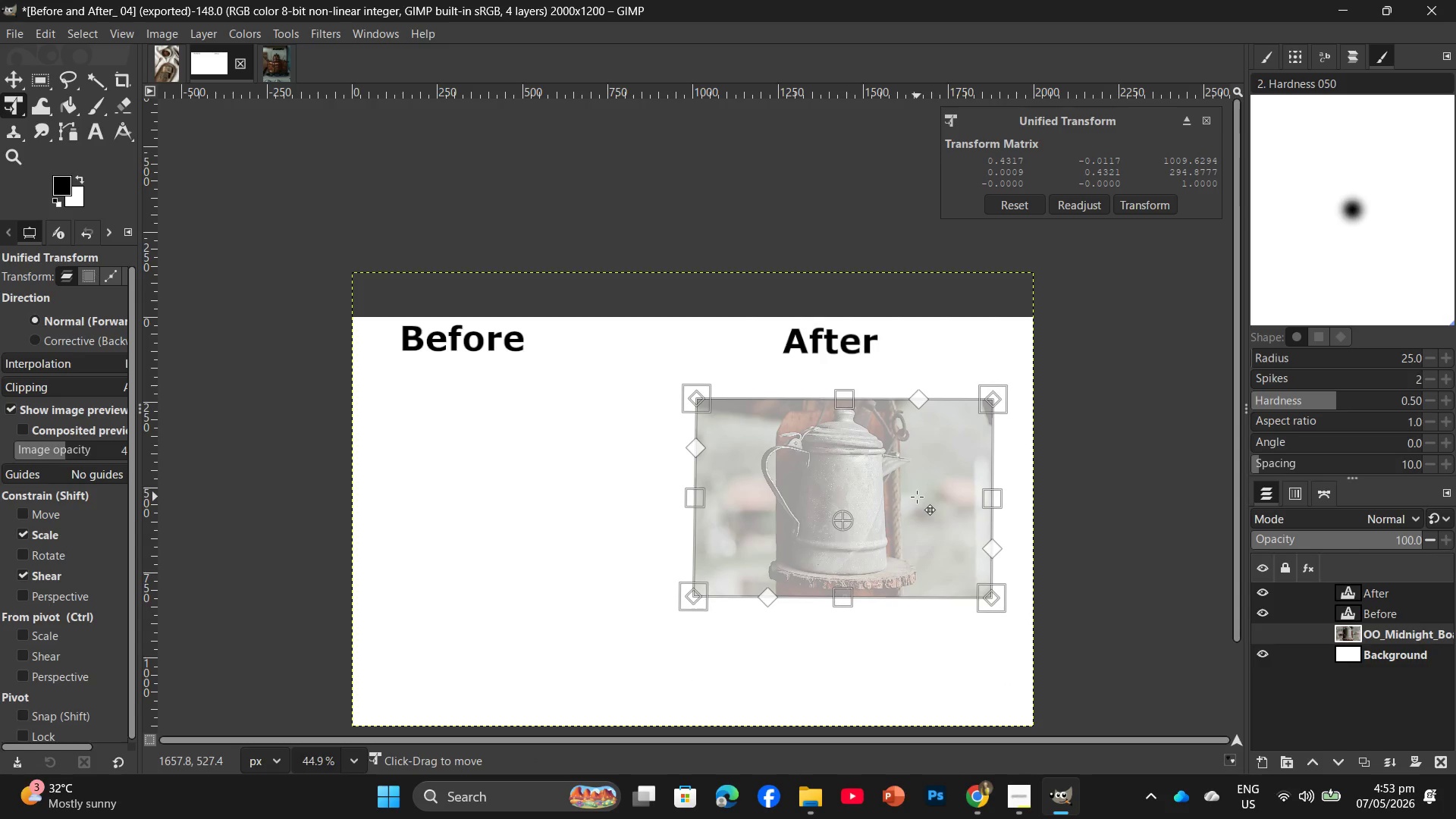 
key(Enter)
 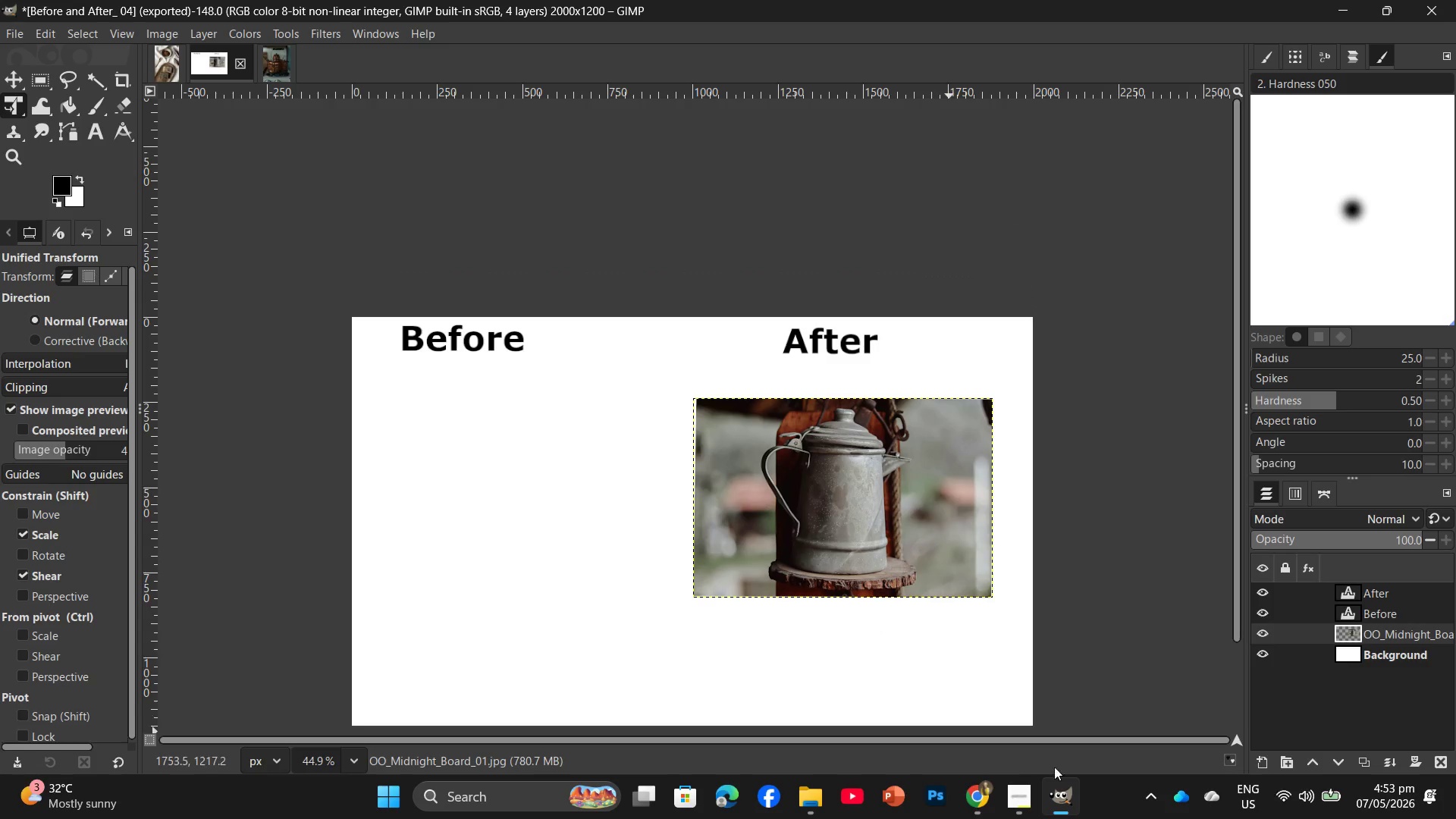 
left_click([982, 796])
 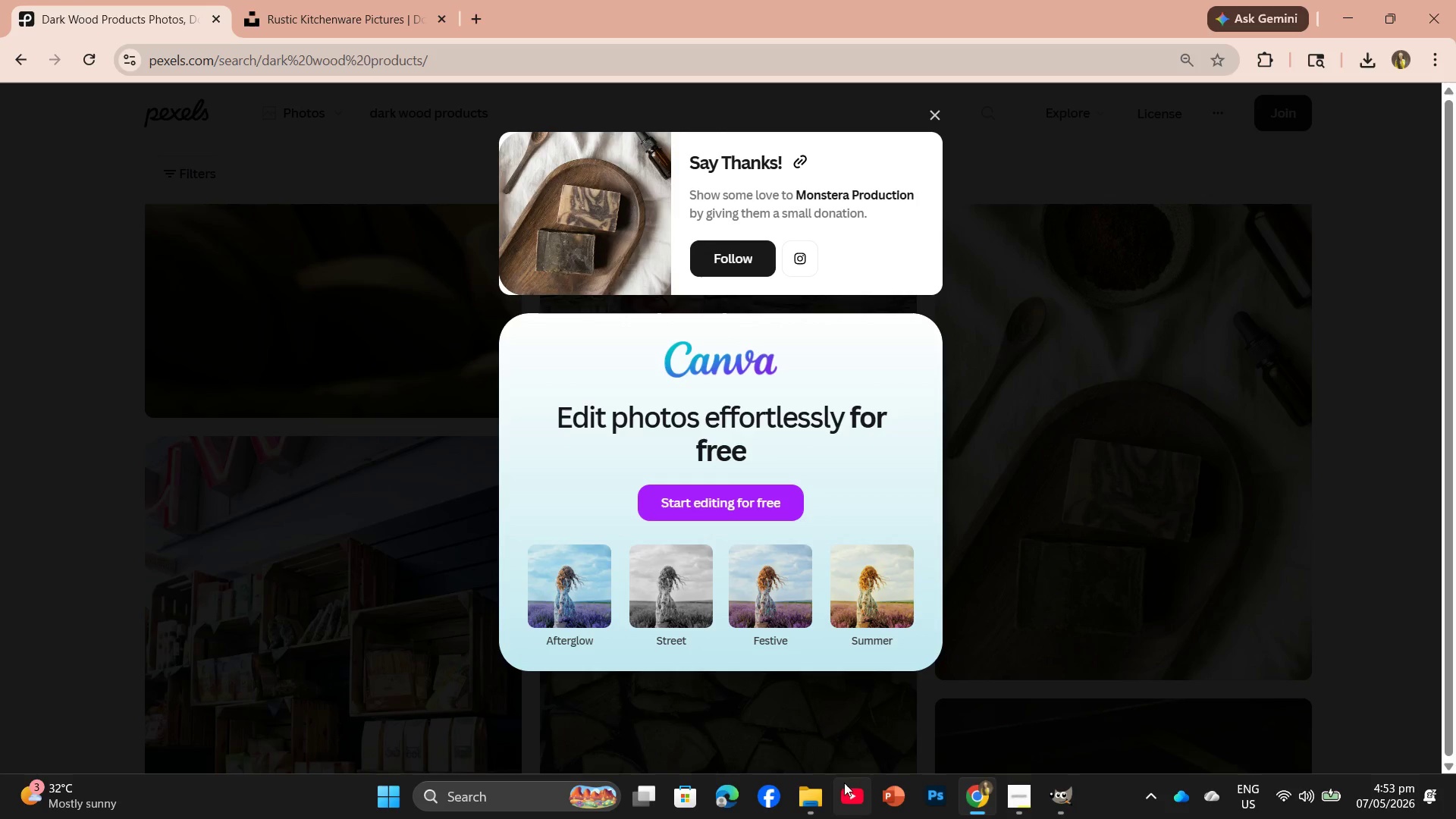 
left_click([819, 794])
 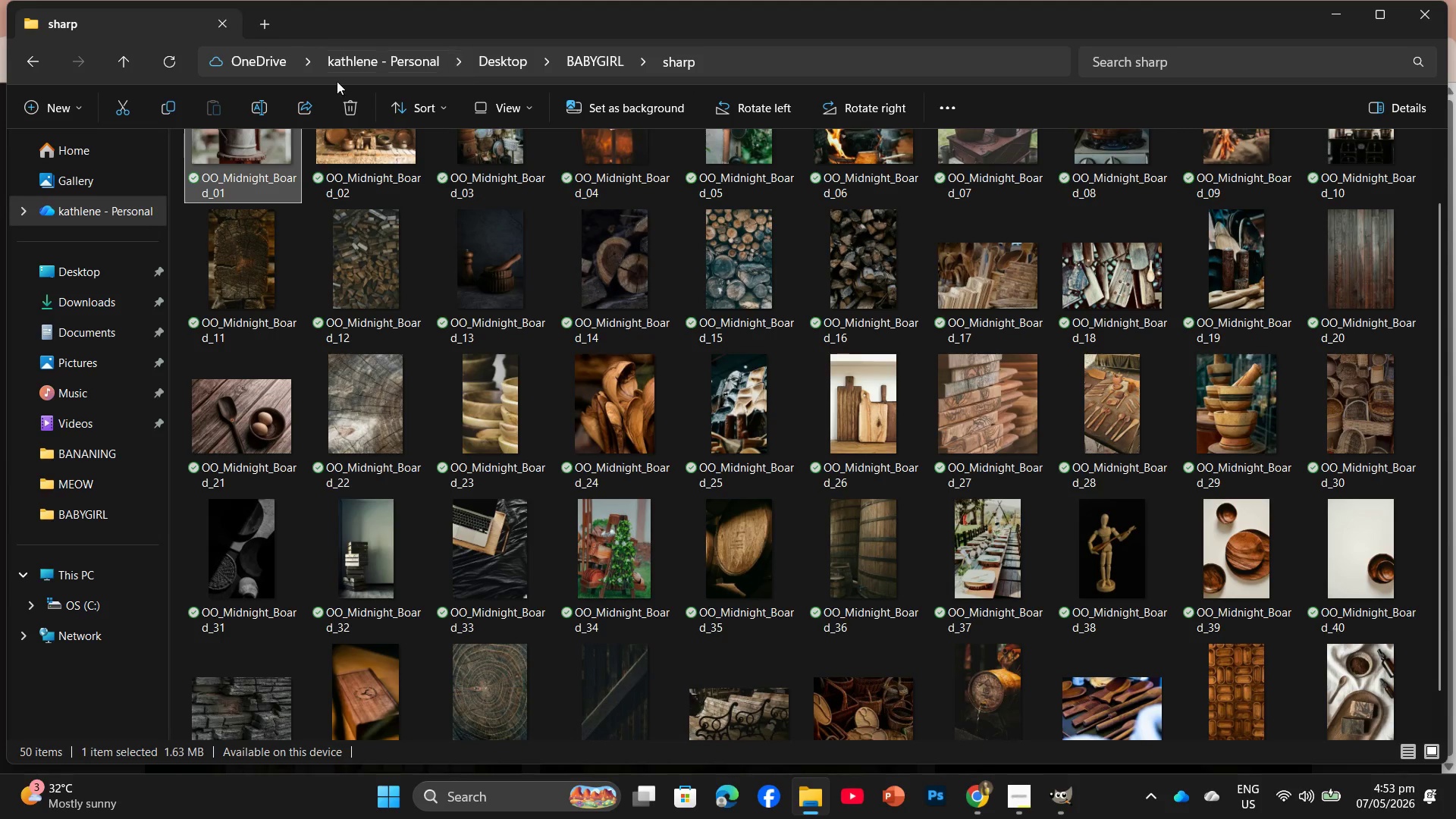 
left_click([107, 306])
 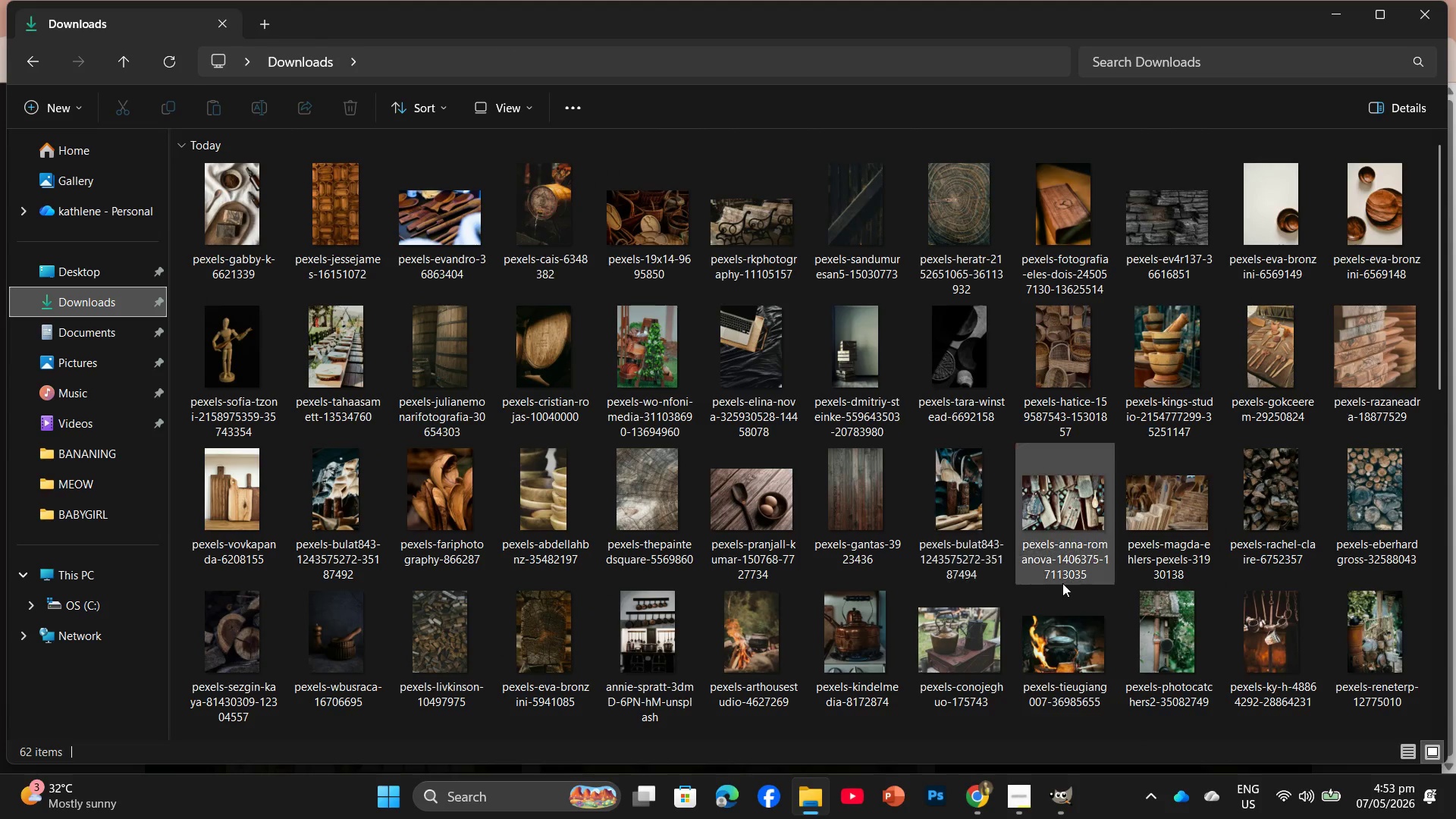 
scroll: coordinate [1186, 592], scroll_direction: down, amount: 1.0
 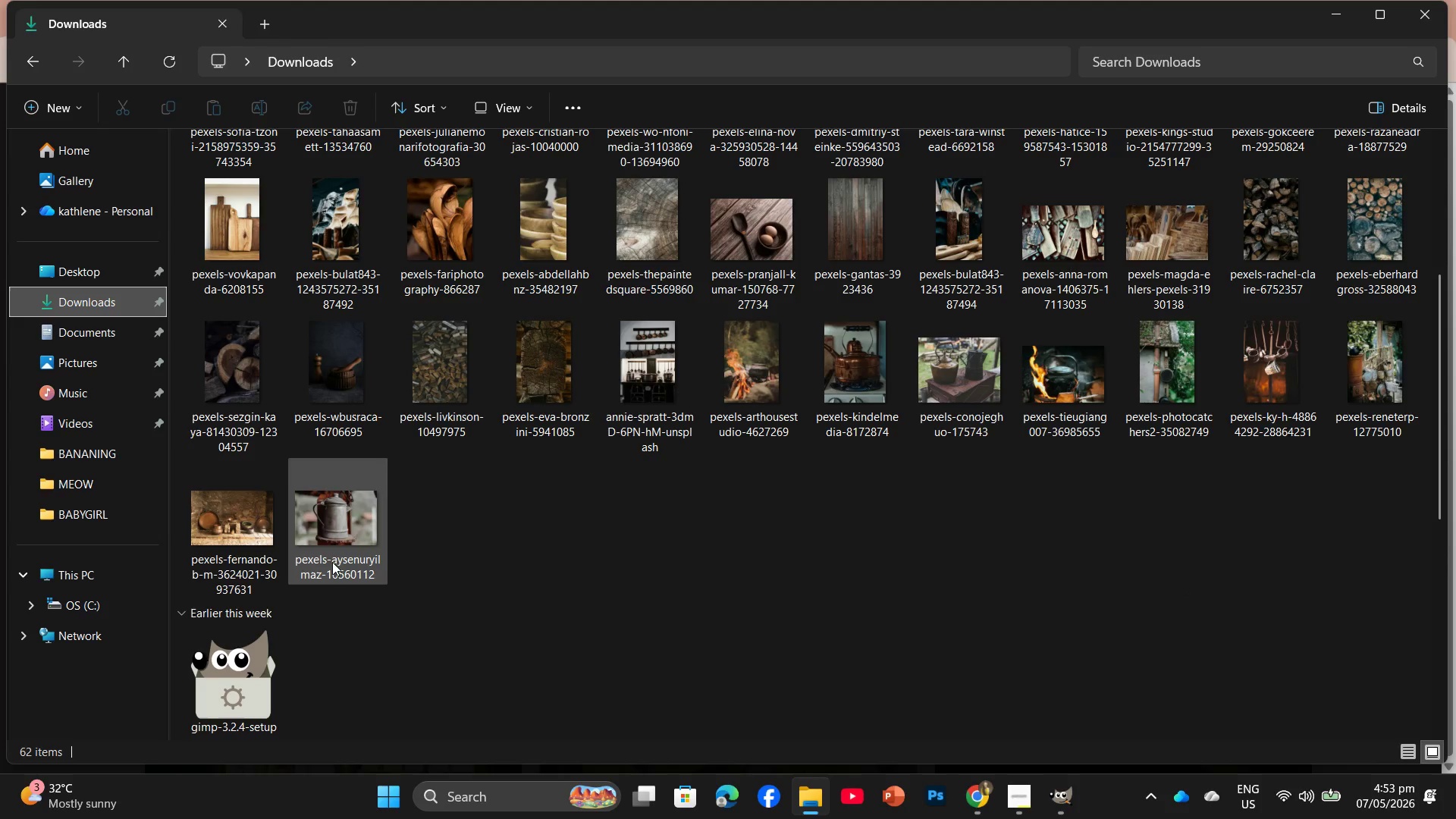 
left_click_drag(start_coordinate=[329, 557], to_coordinate=[516, 532])
 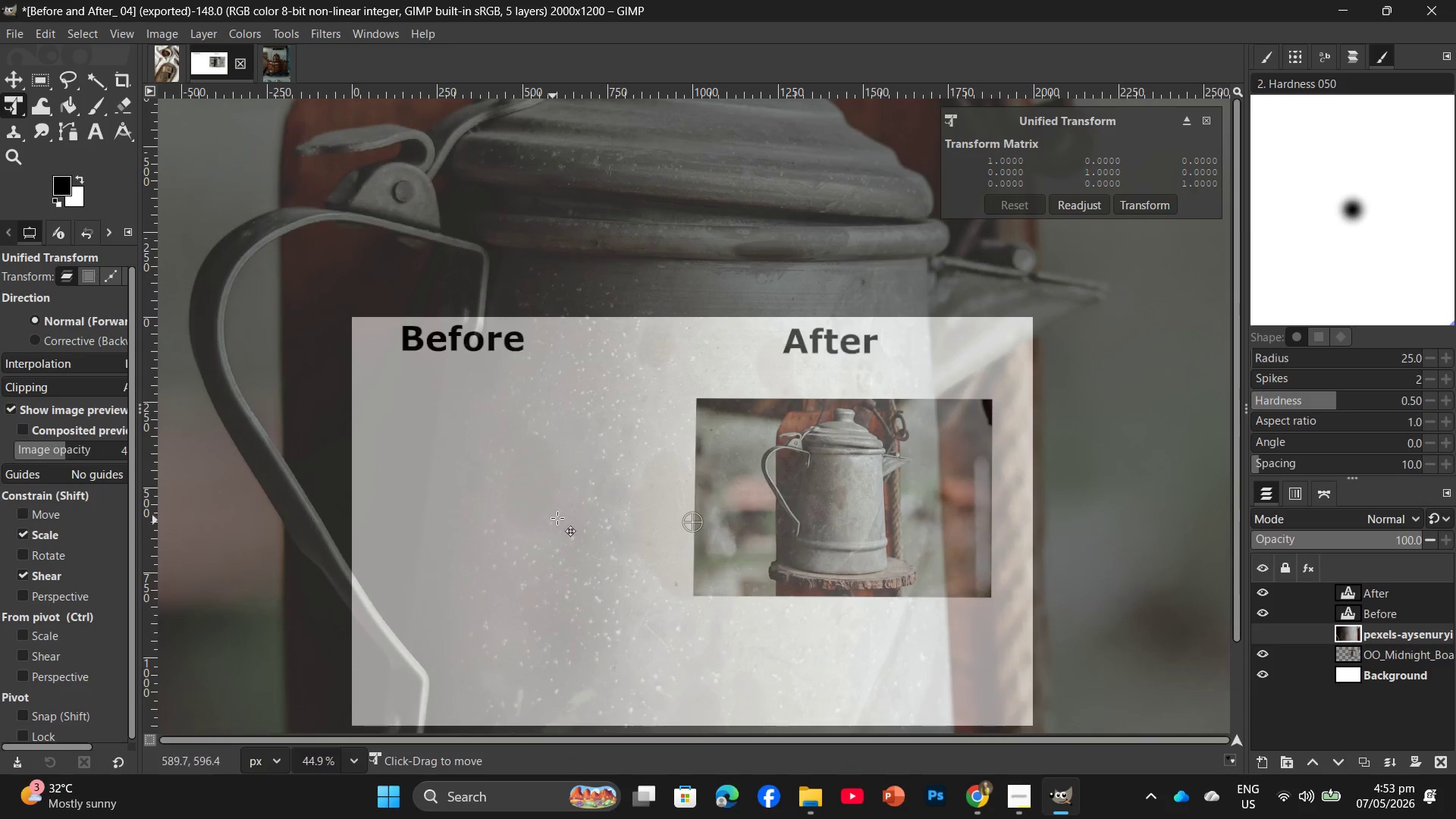 
hold_key(key=ControlLeft, duration=1.0)
scroll: coordinate [688, 471], scroll_direction: down, amount: 9.0
 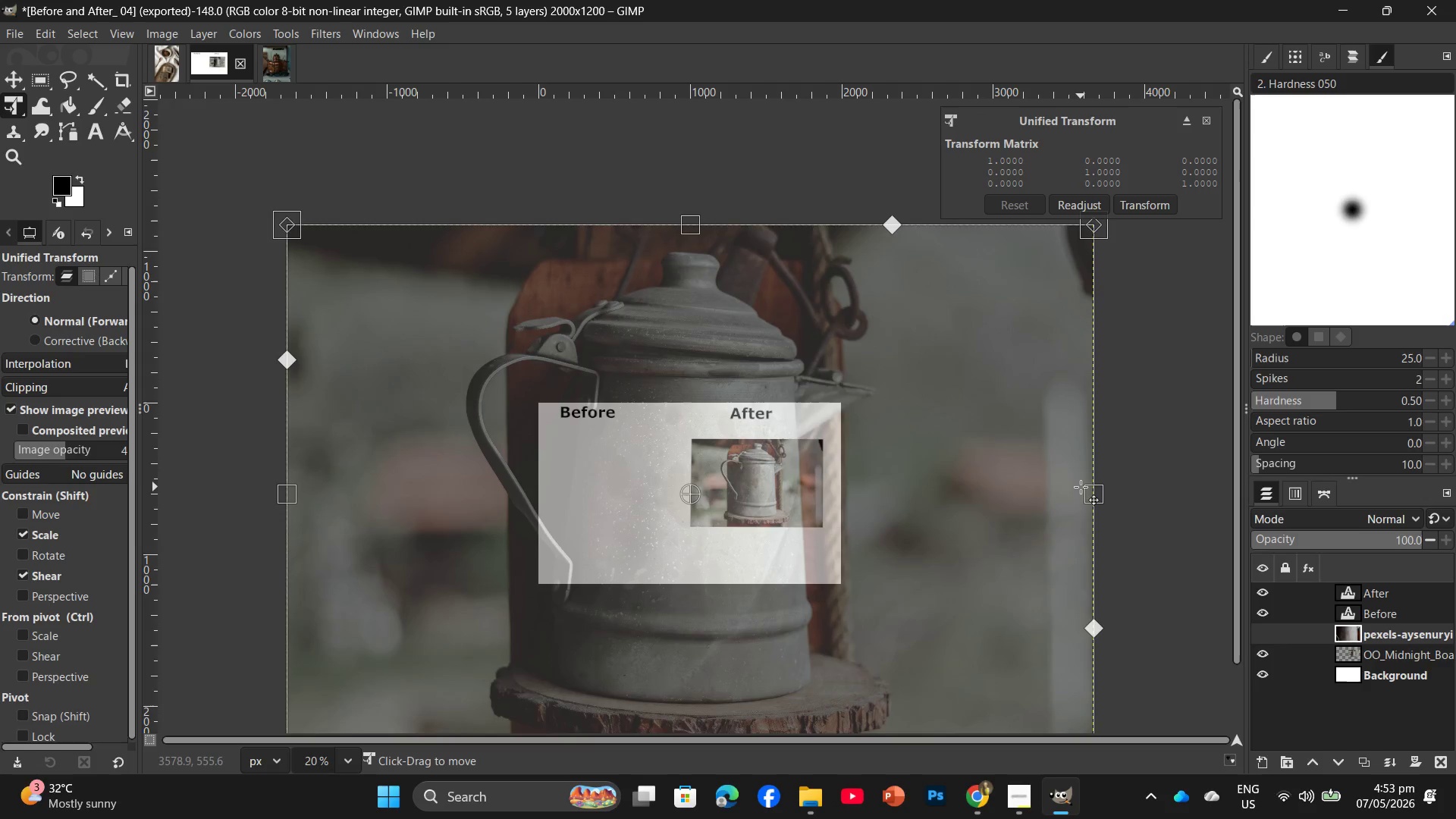 
left_click_drag(start_coordinate=[1081, 487], to_coordinate=[1077, 488])
 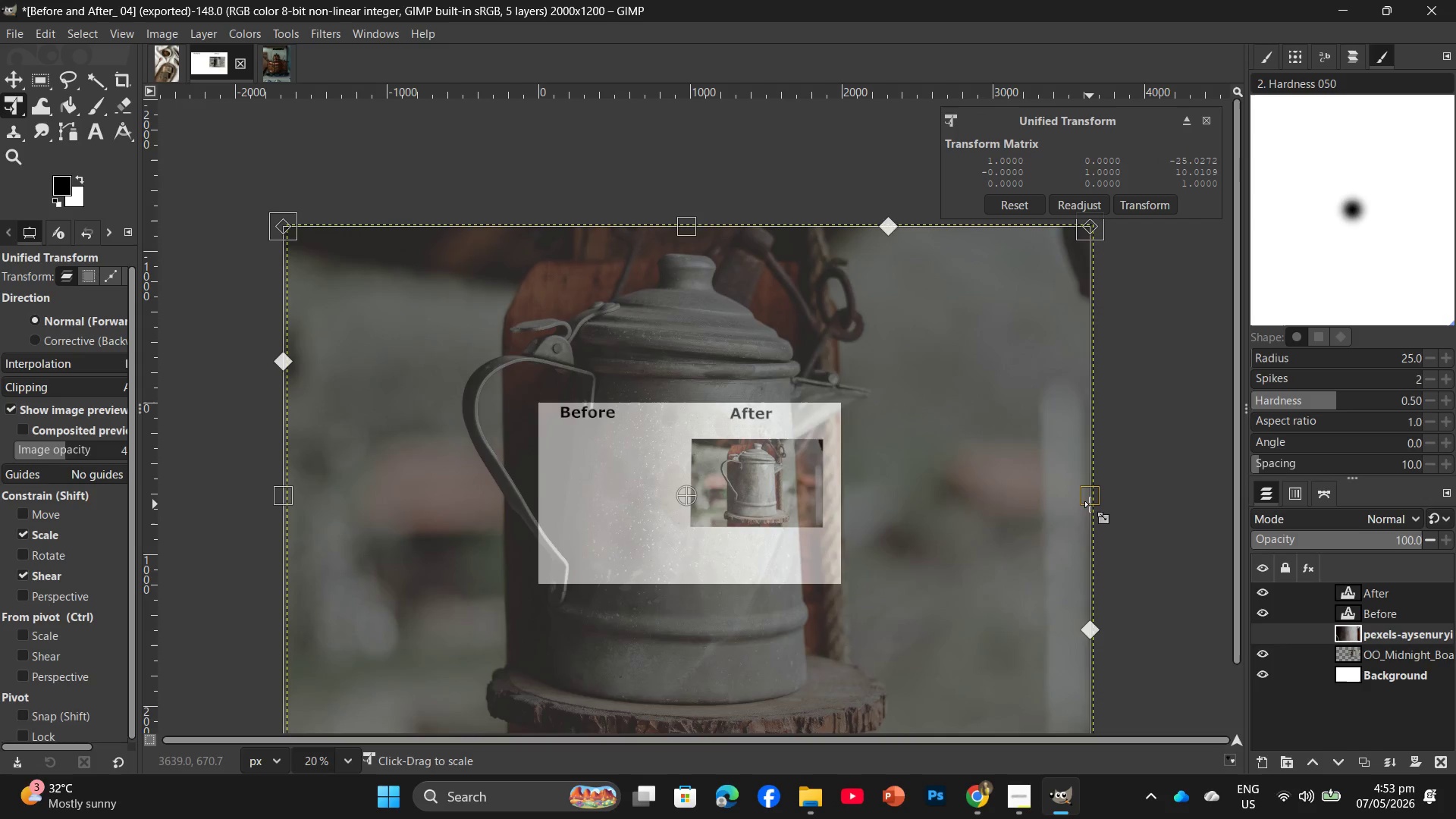 
left_click_drag(start_coordinate=[1090, 504], to_coordinate=[482, 554])
 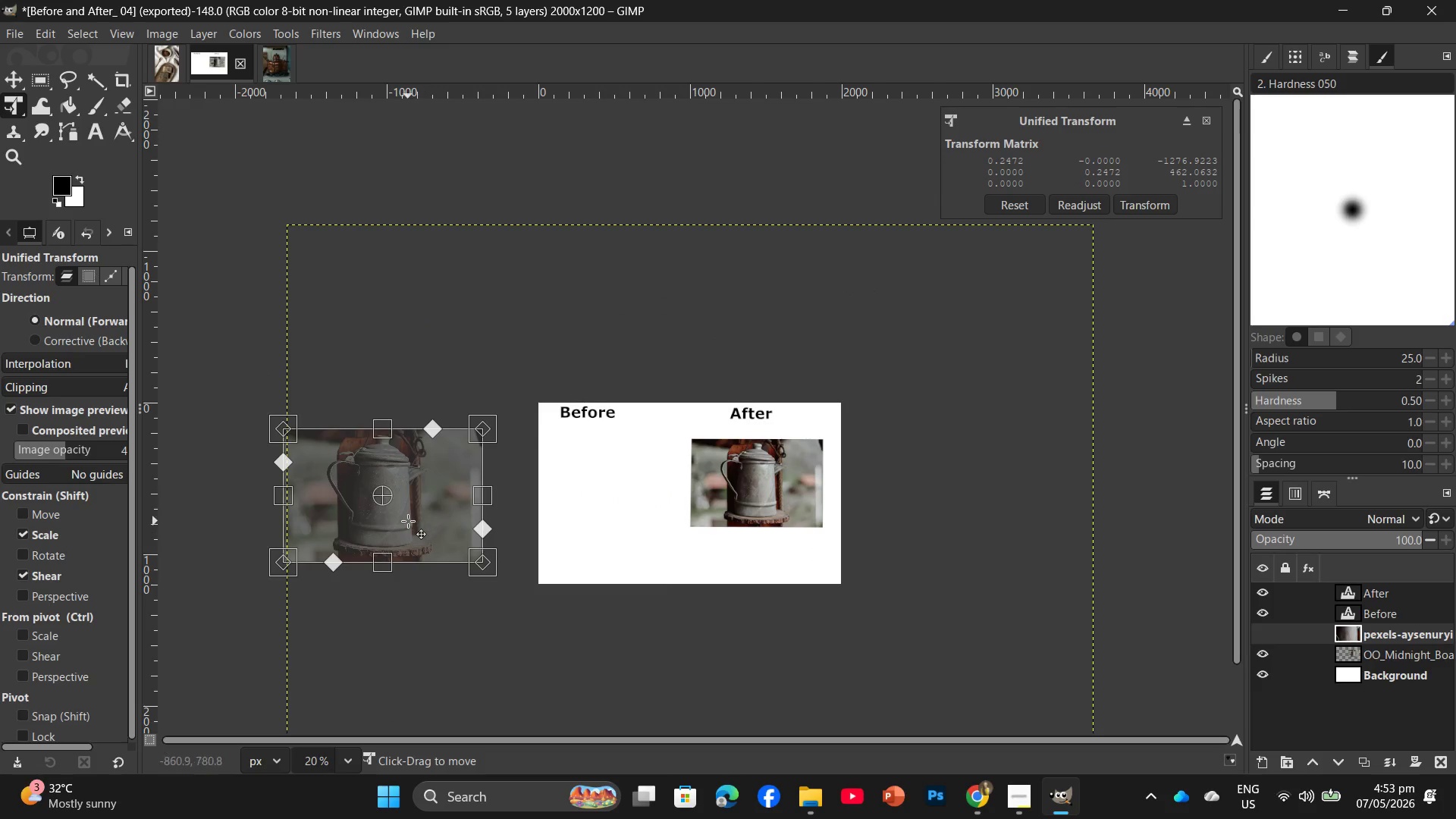 
left_click_drag(start_coordinate=[407, 521], to_coordinate=[577, 521])
 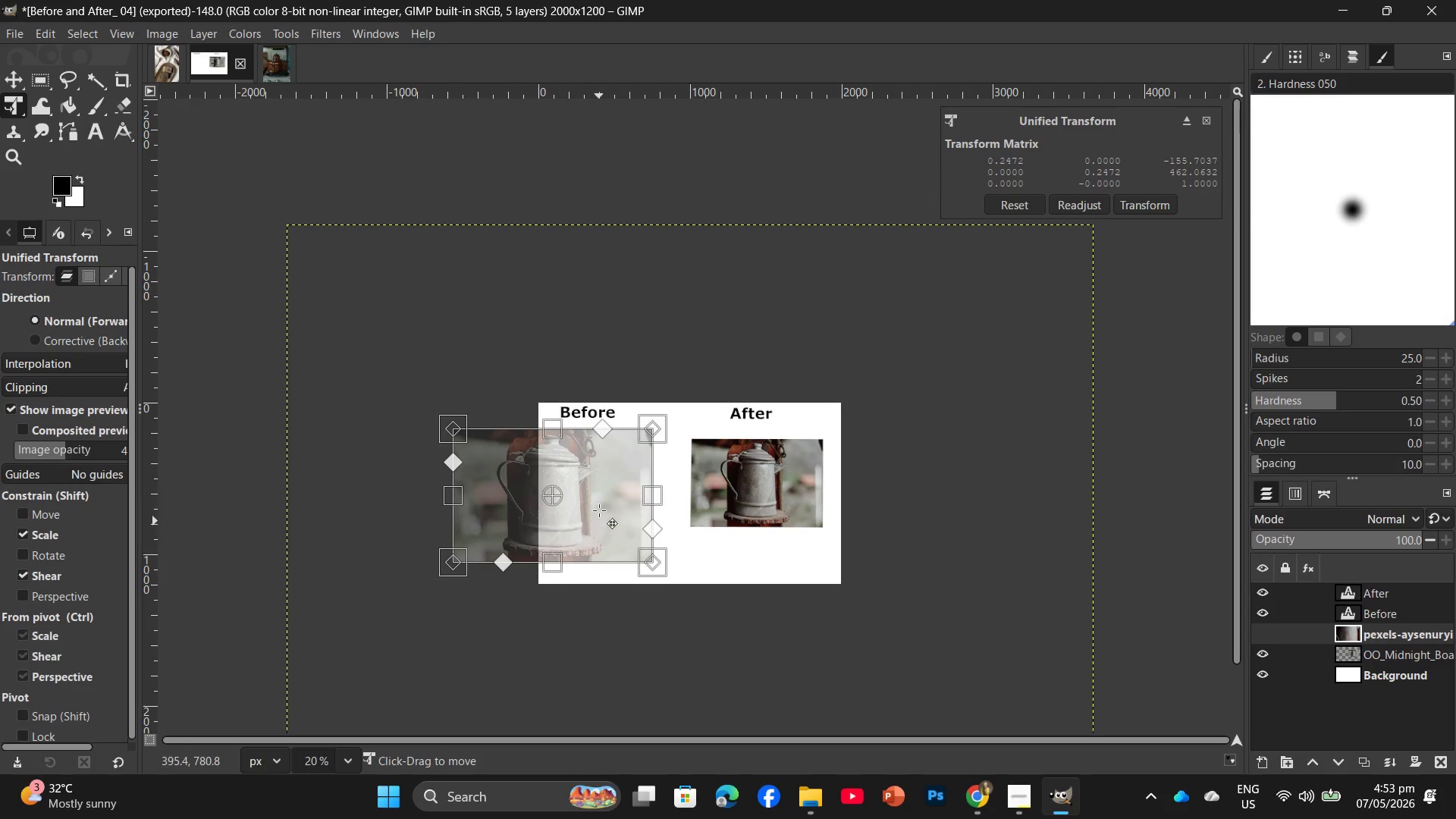 
hold_key(key=ControlLeft, duration=0.94)
scroll: coordinate [596, 494], scroll_direction: up, amount: 10.0
 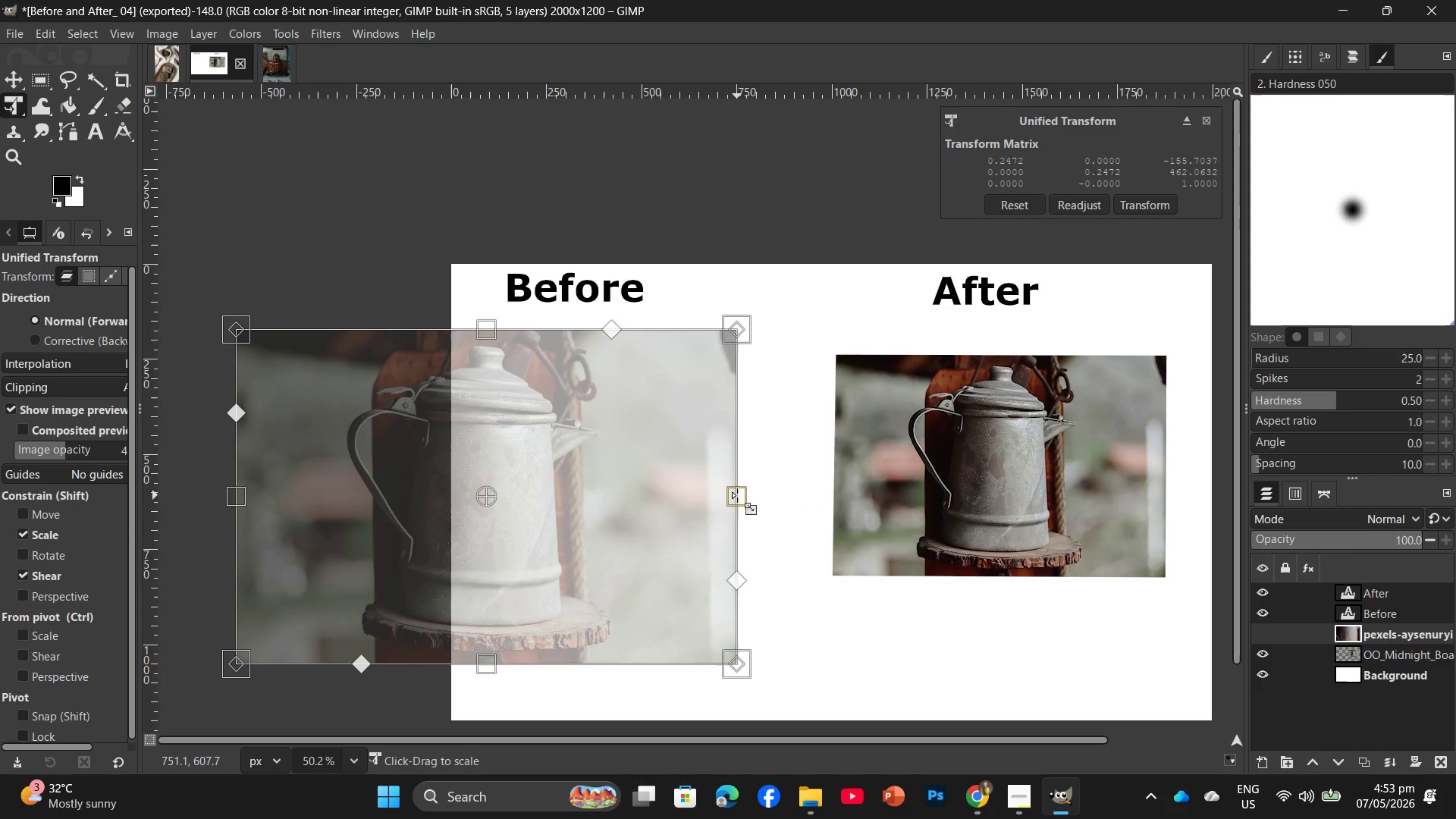 
left_click_drag(start_coordinate=[737, 495], to_coordinate=[514, 512])
 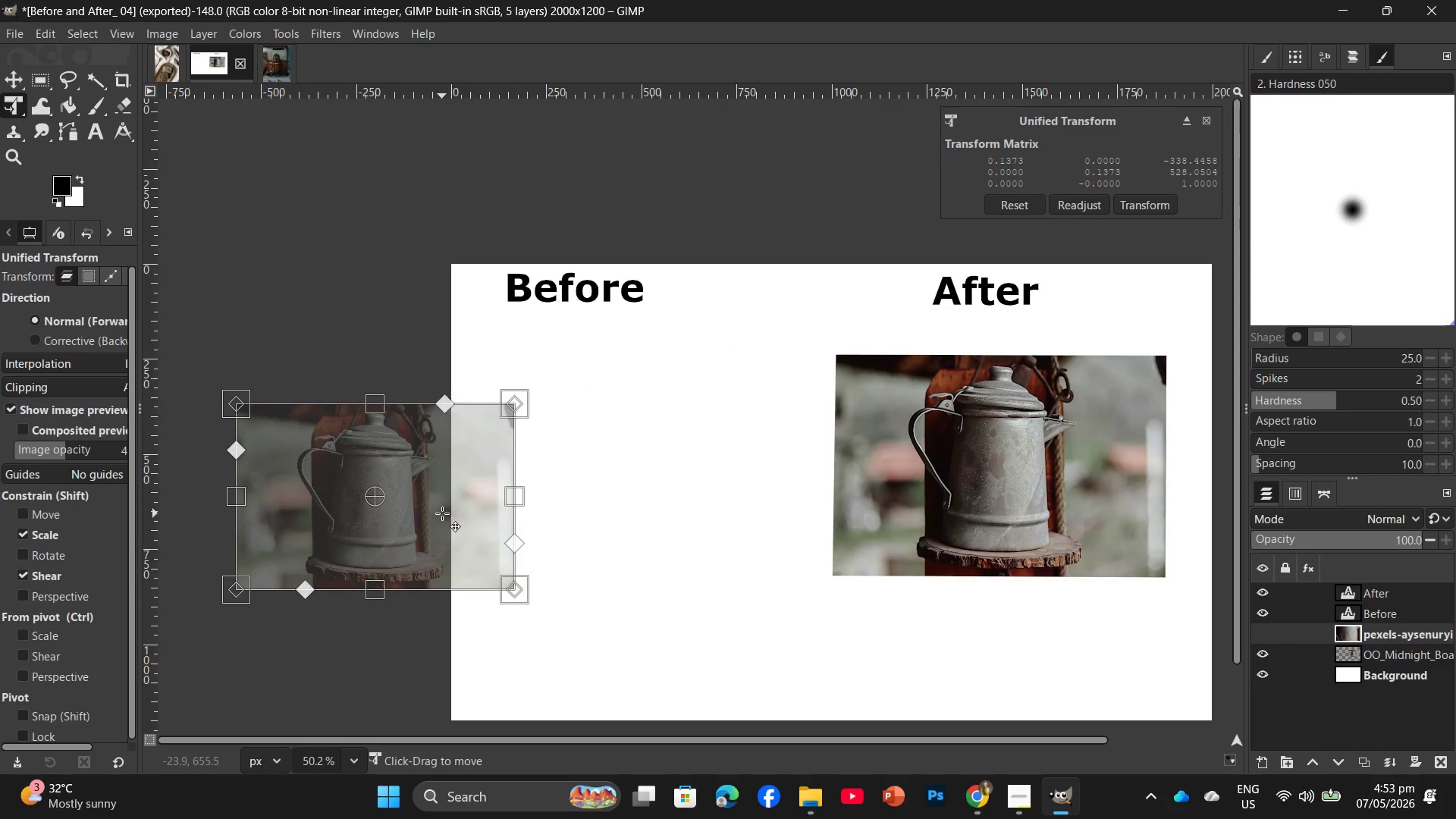 
left_click_drag(start_coordinate=[442, 513], to_coordinate=[688, 466])
 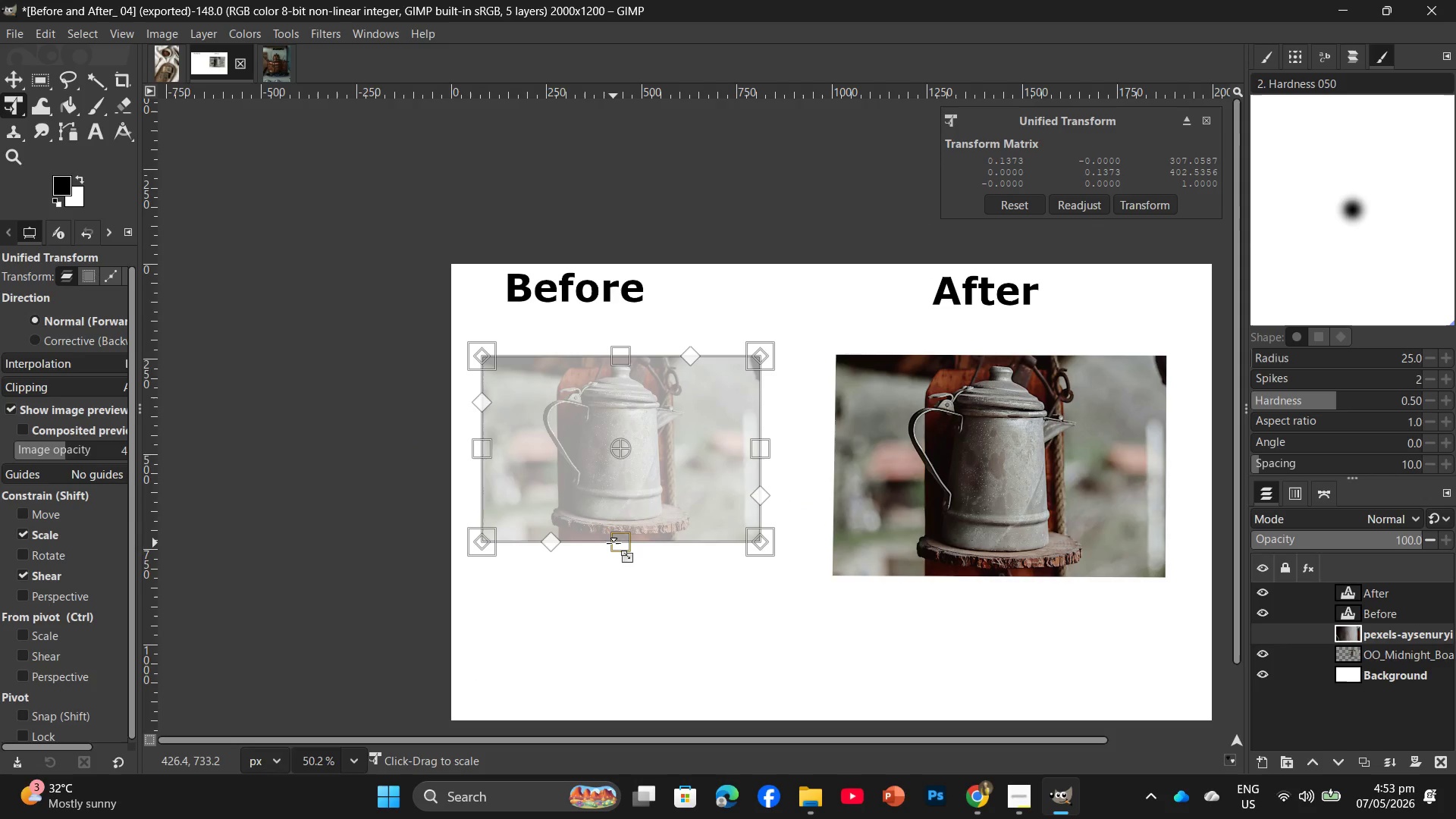 
left_click_drag(start_coordinate=[613, 543], to_coordinate=[623, 565])
 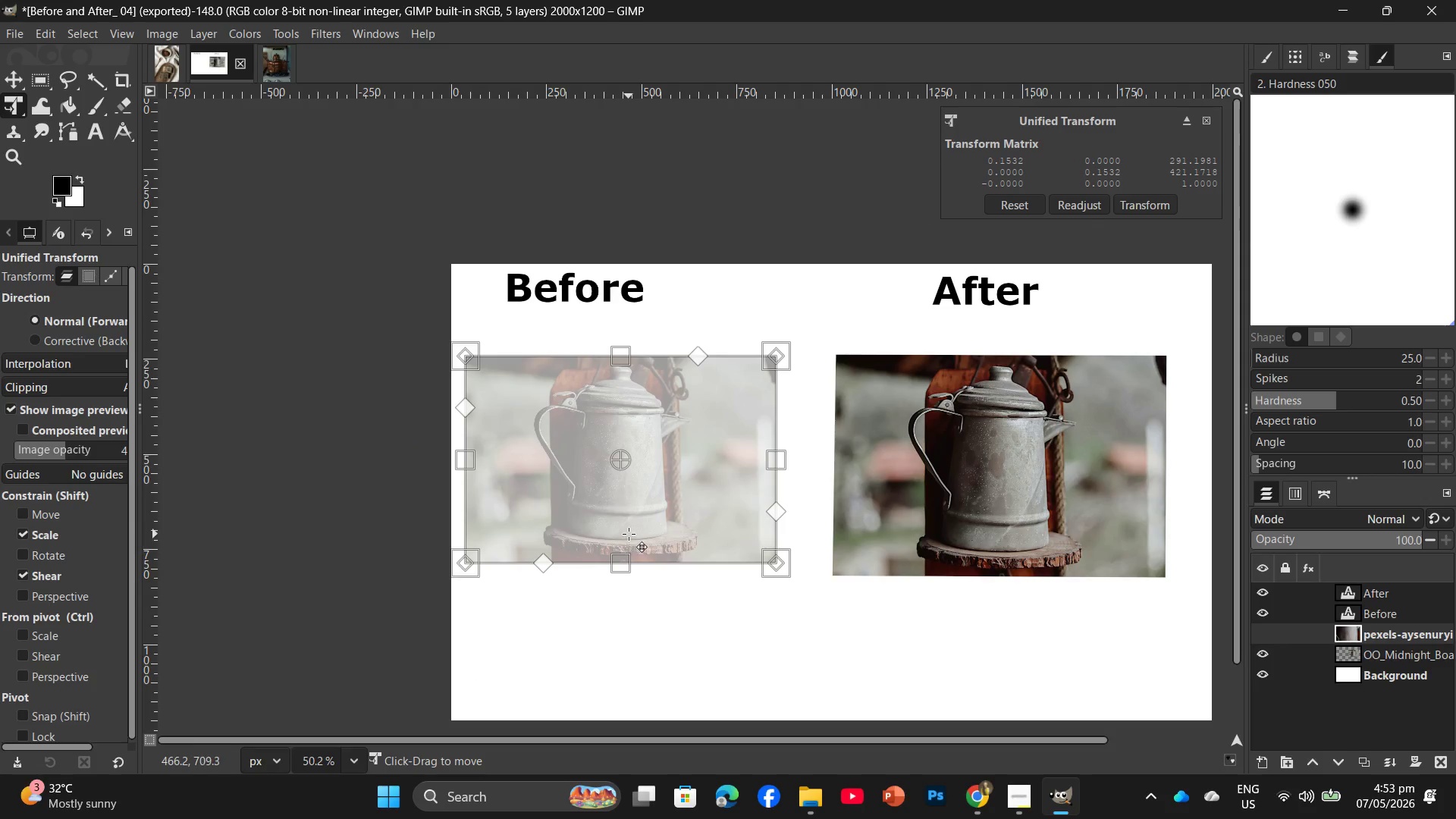 
left_click_drag(start_coordinate=[629, 534], to_coordinate=[631, 538])
 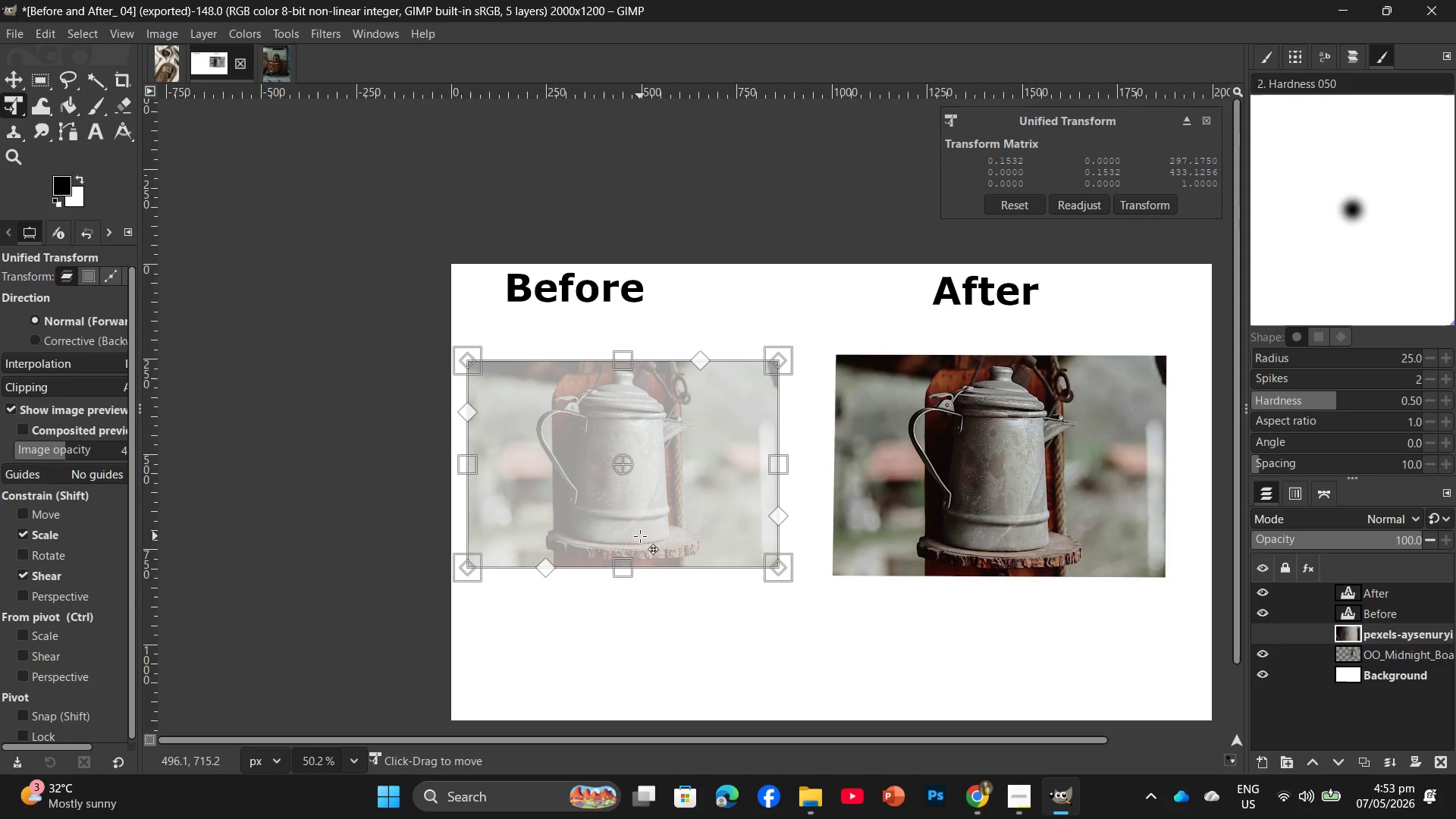 
left_click_drag(start_coordinate=[640, 536], to_coordinate=[639, 531])
 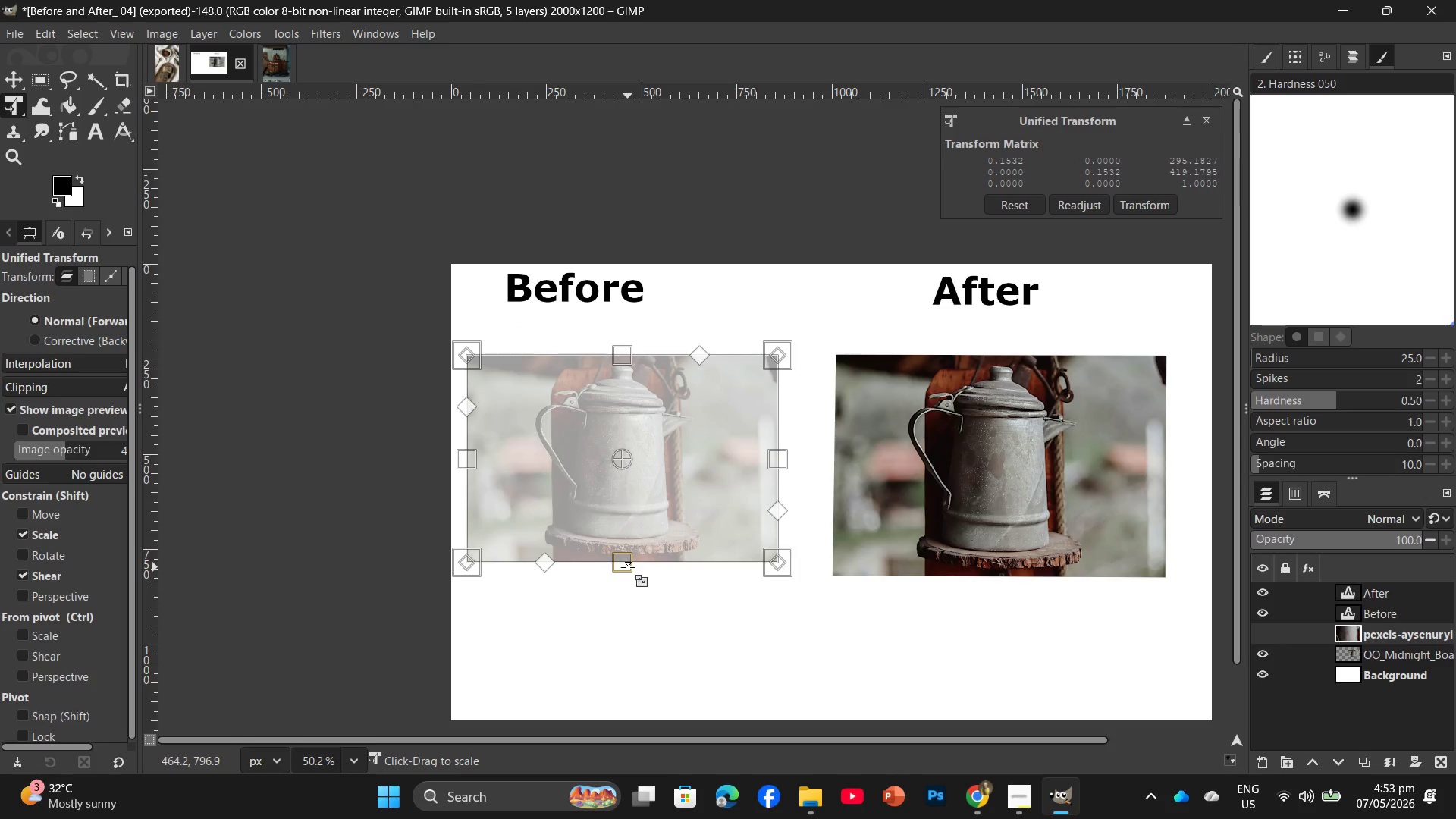 
left_click_drag(start_coordinate=[628, 567], to_coordinate=[635, 582])
 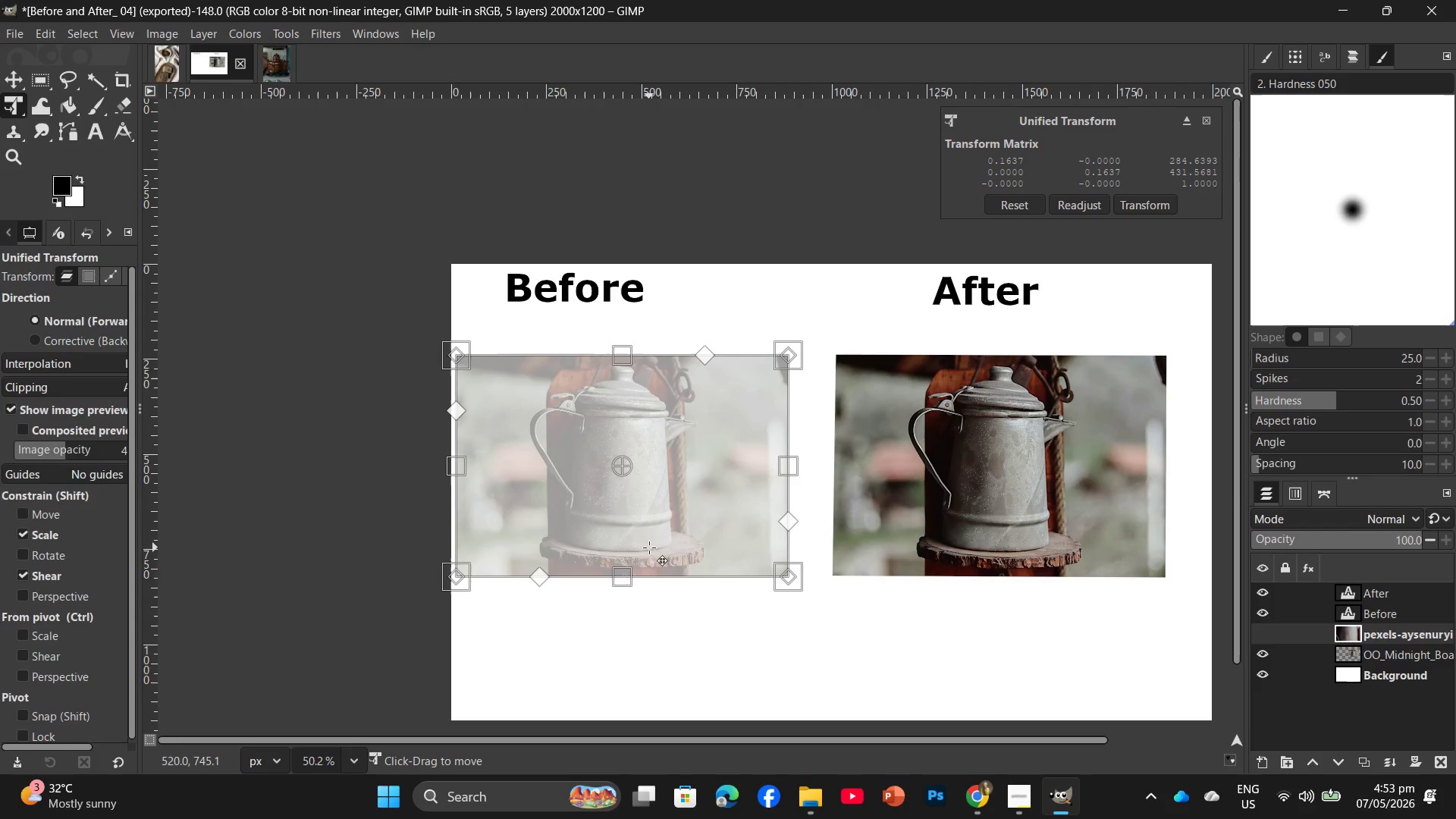 
left_click_drag(start_coordinate=[649, 548], to_coordinate=[657, 544])
 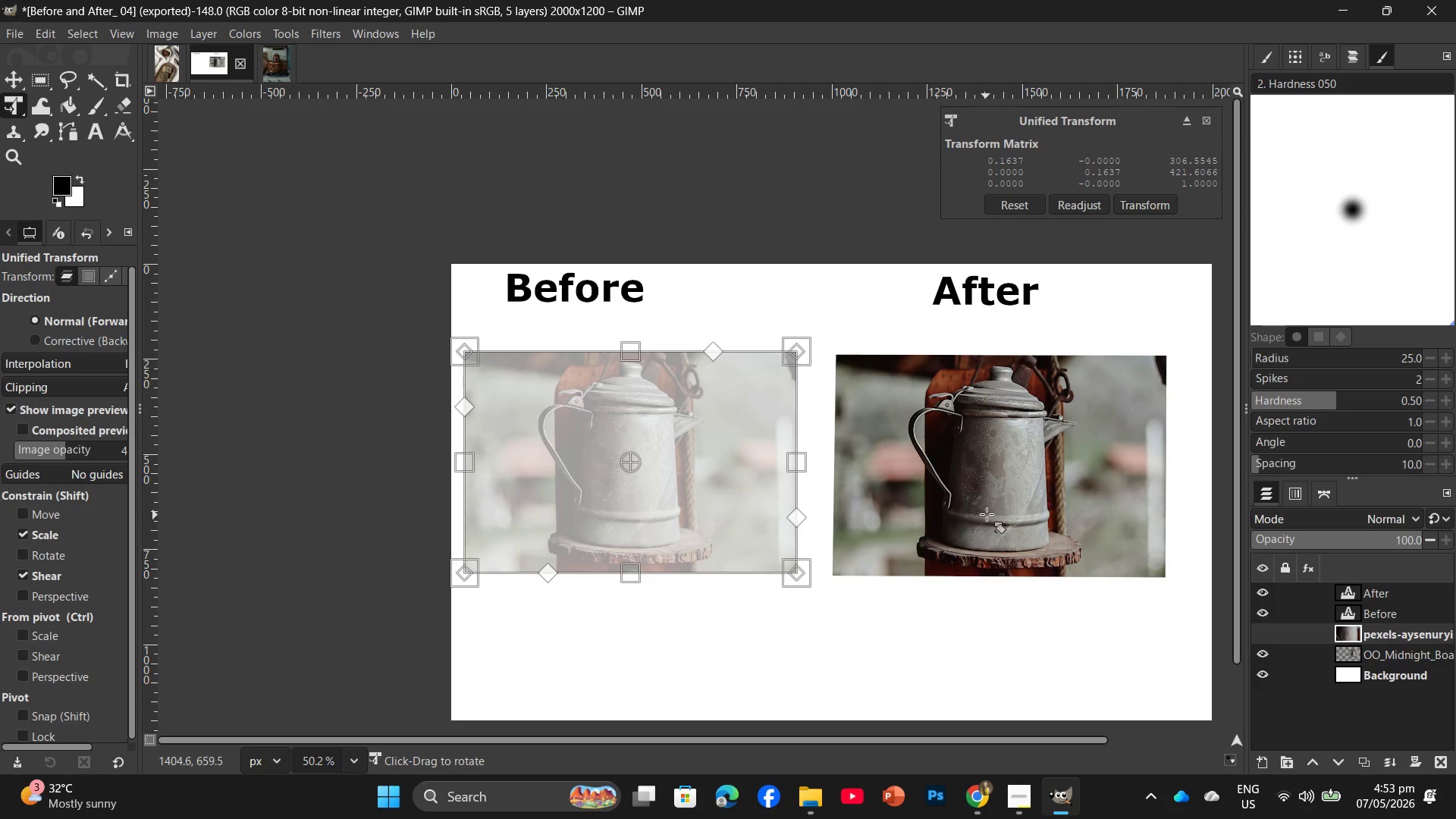 
left_click([987, 514])
 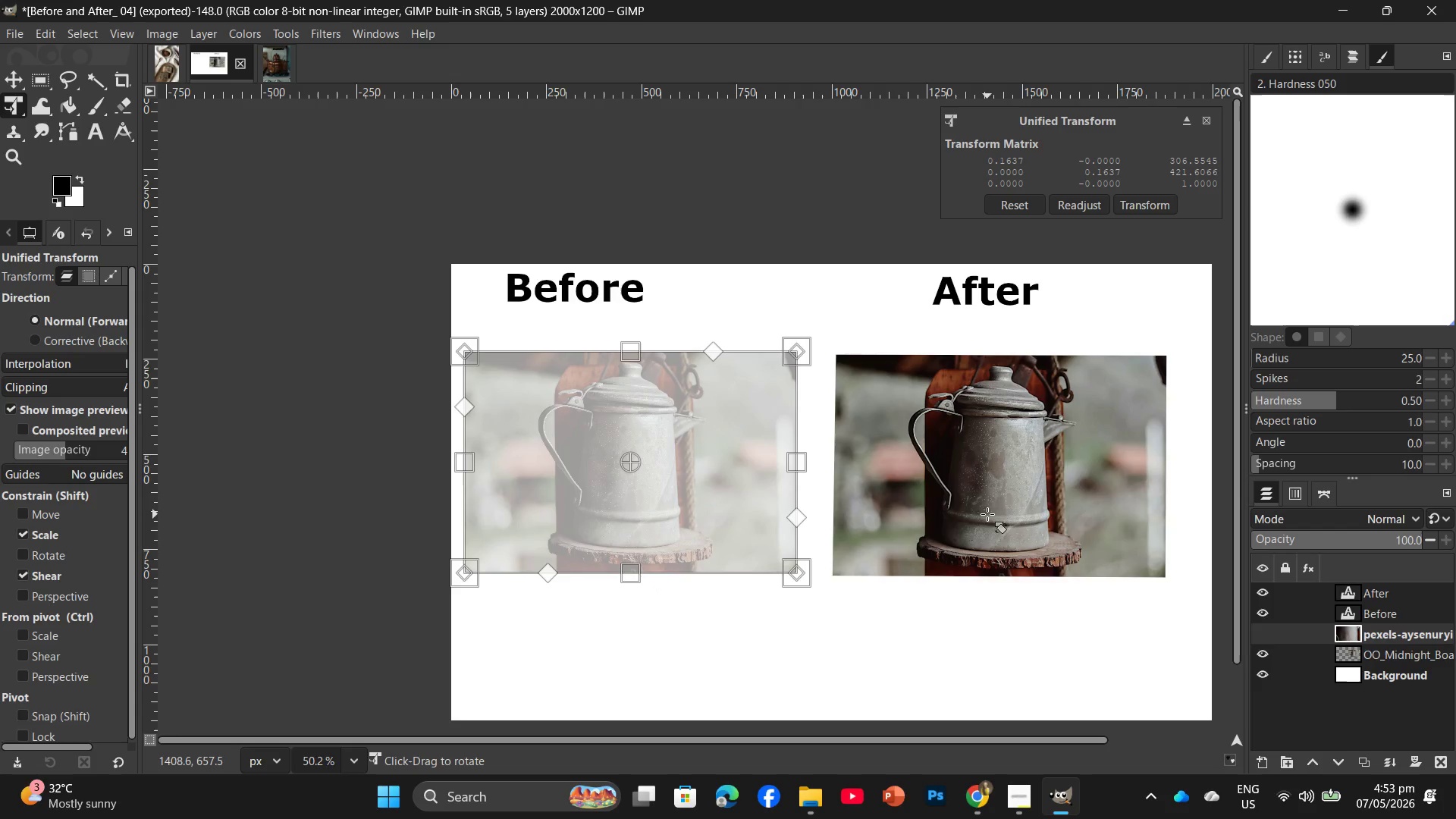 
key(Enter)
 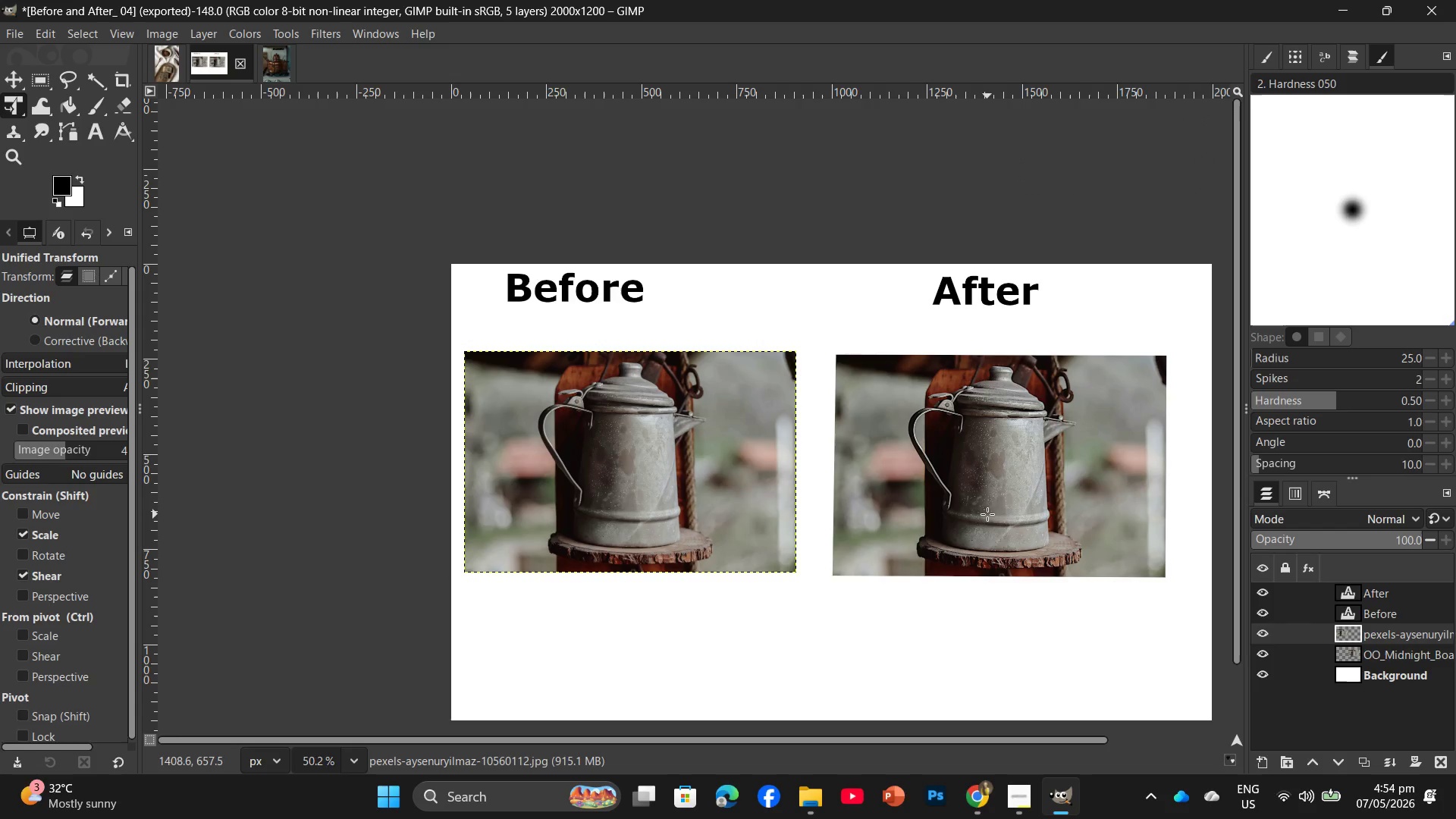 
left_click([987, 514])
 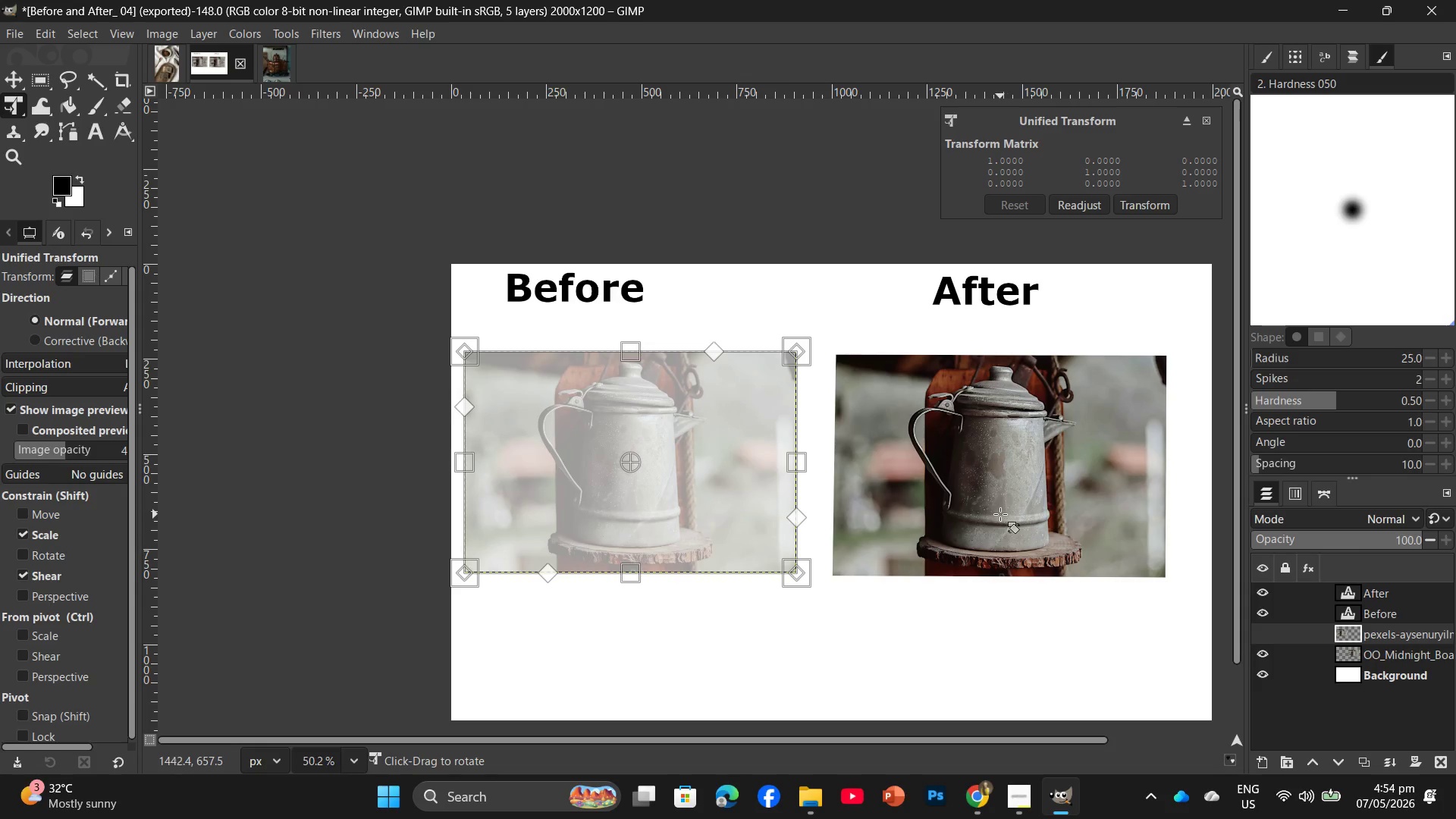 
wait(5.88)
 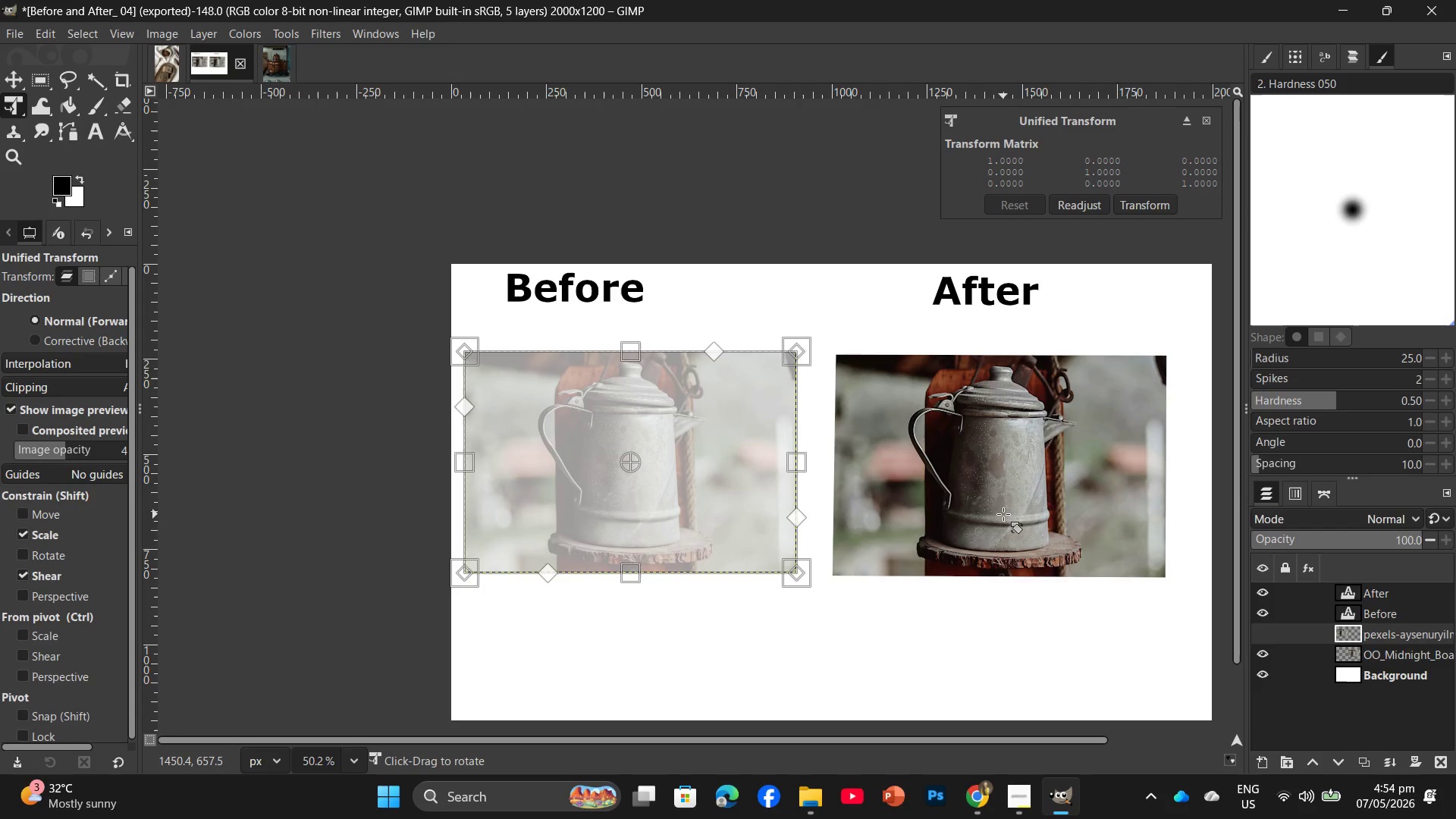 
key(Enter)
 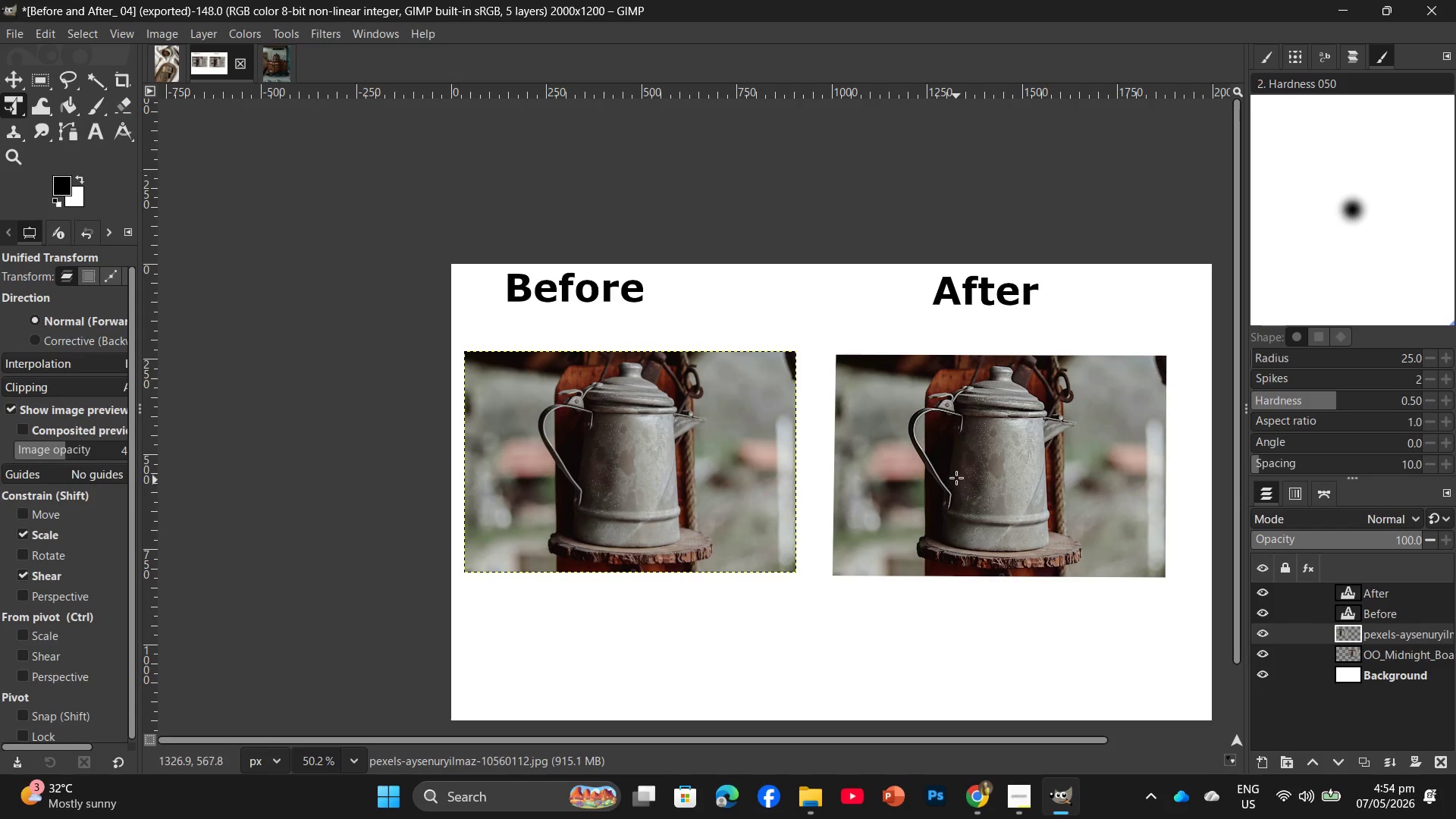 
key(Control+Shift+E)
 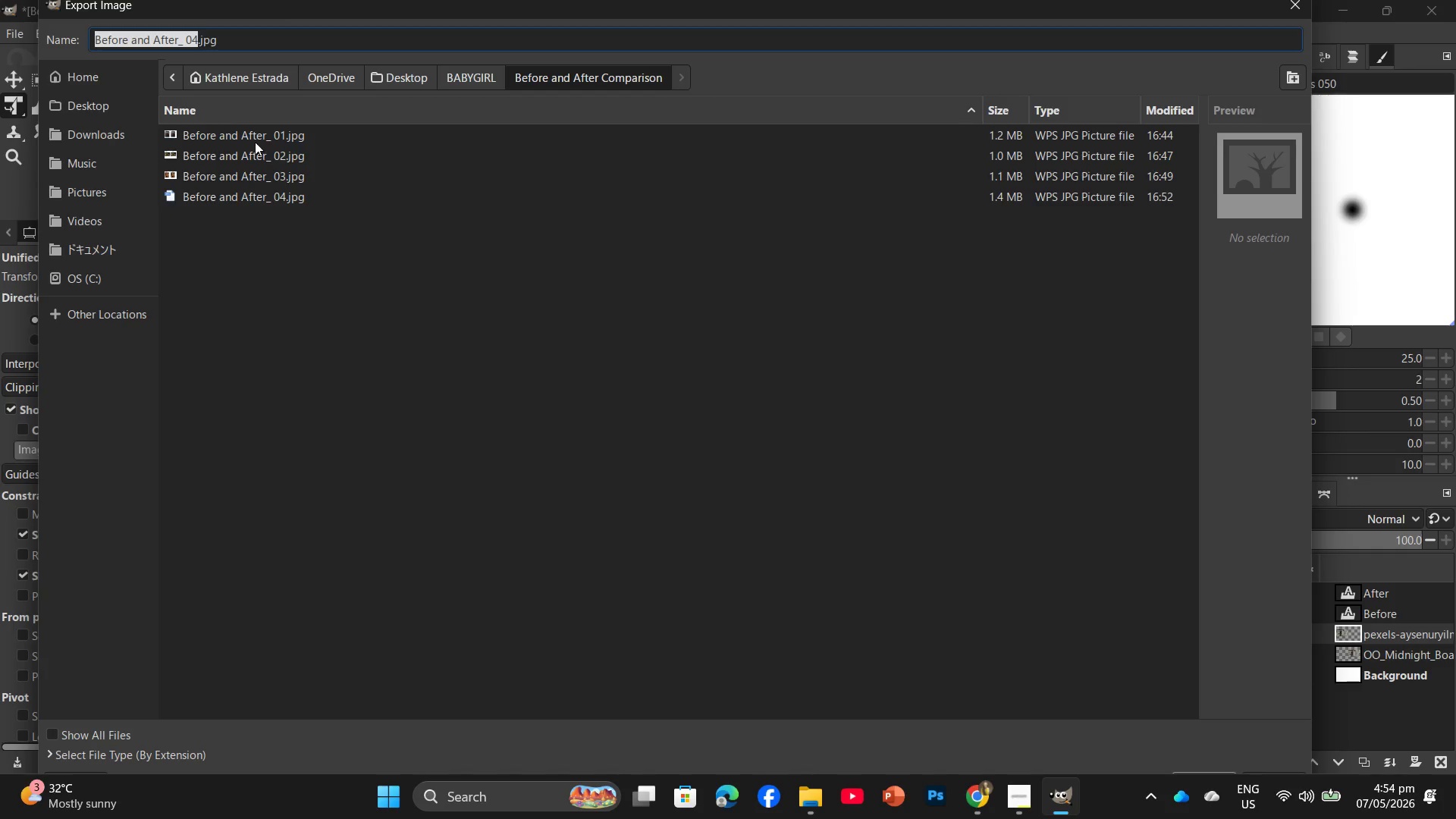 
left_click([278, 205])
 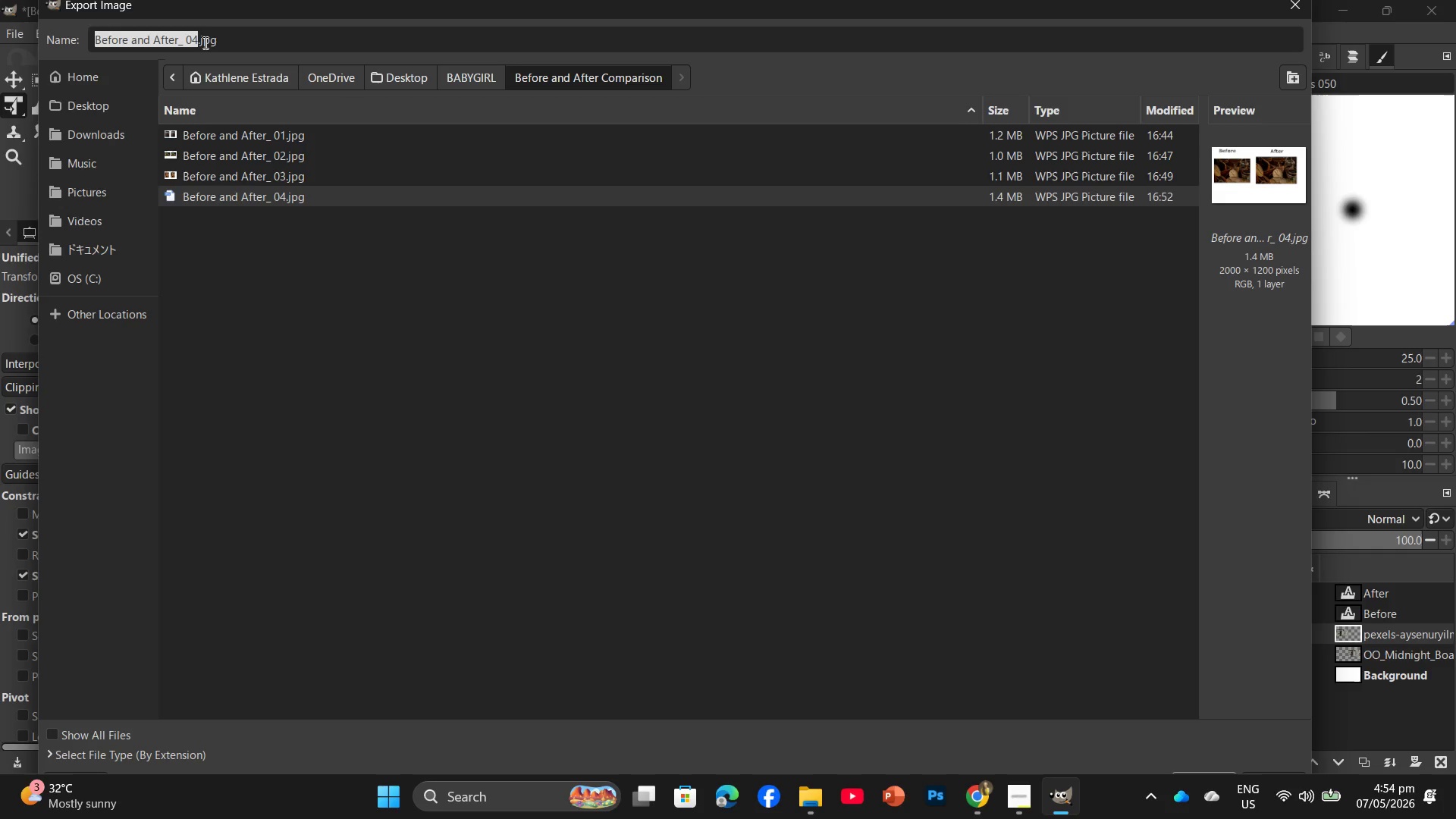 
left_click([199, 39])
 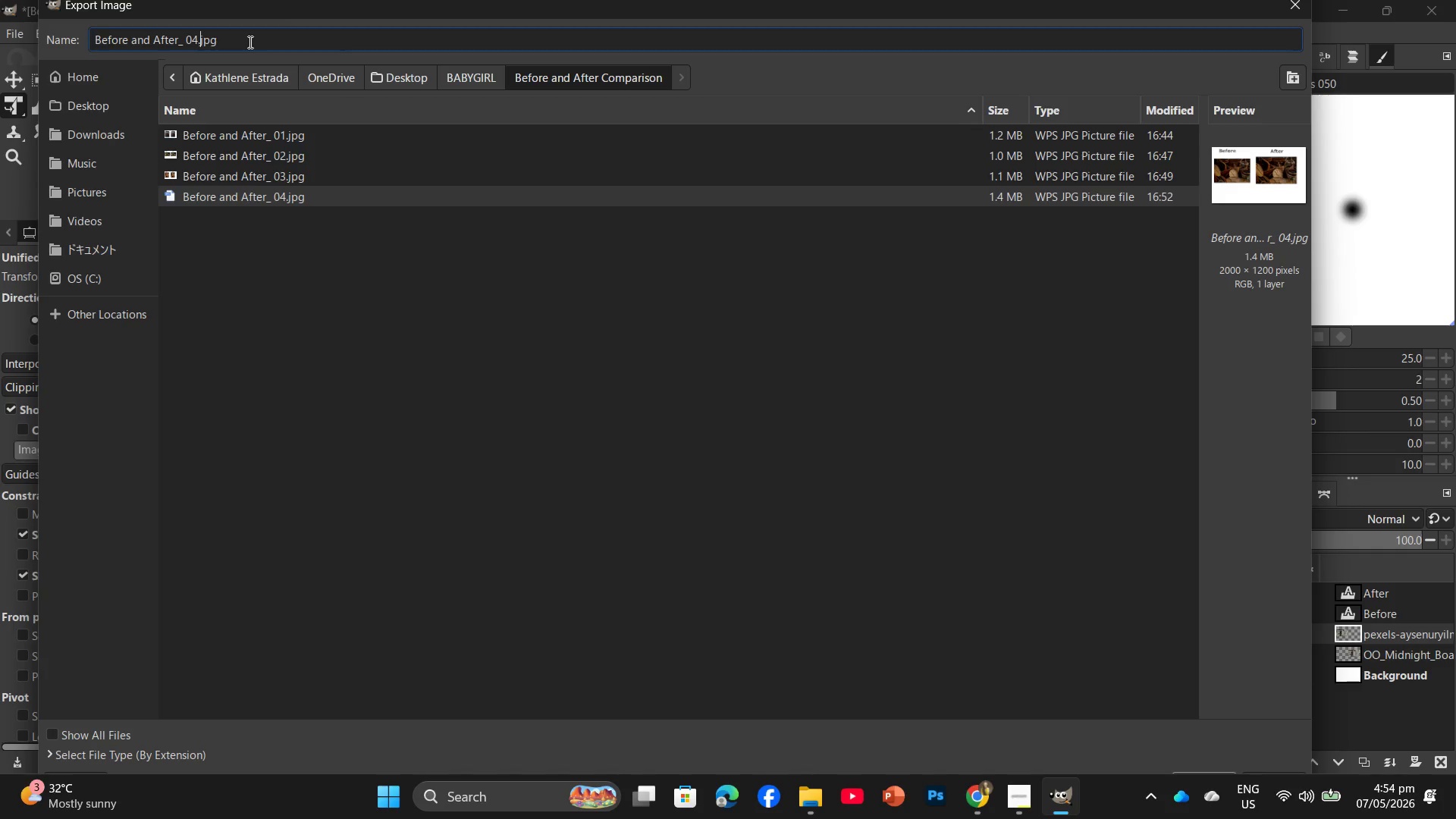 
key(ArrowLeft)
 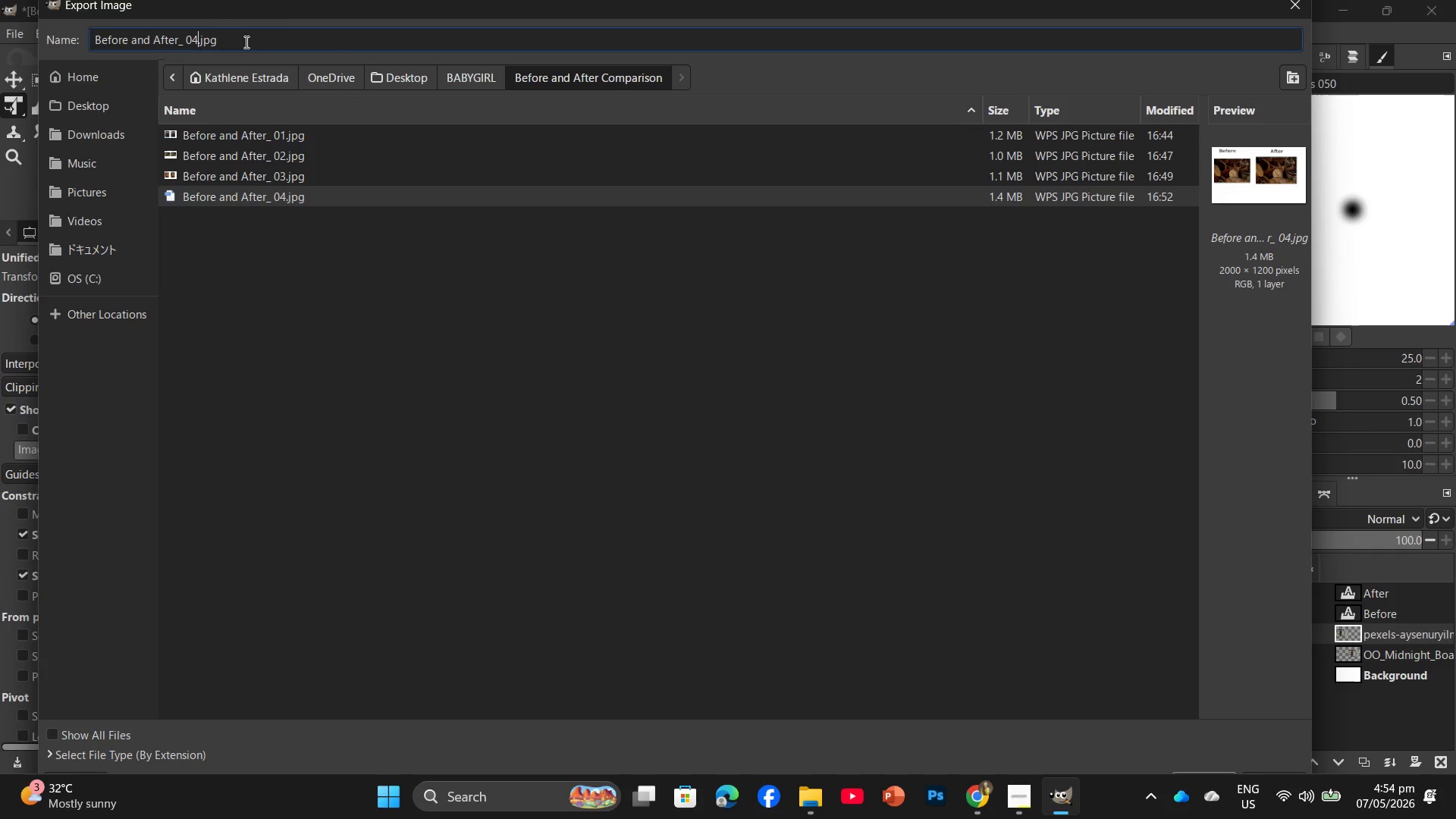 
key(Backspace)
 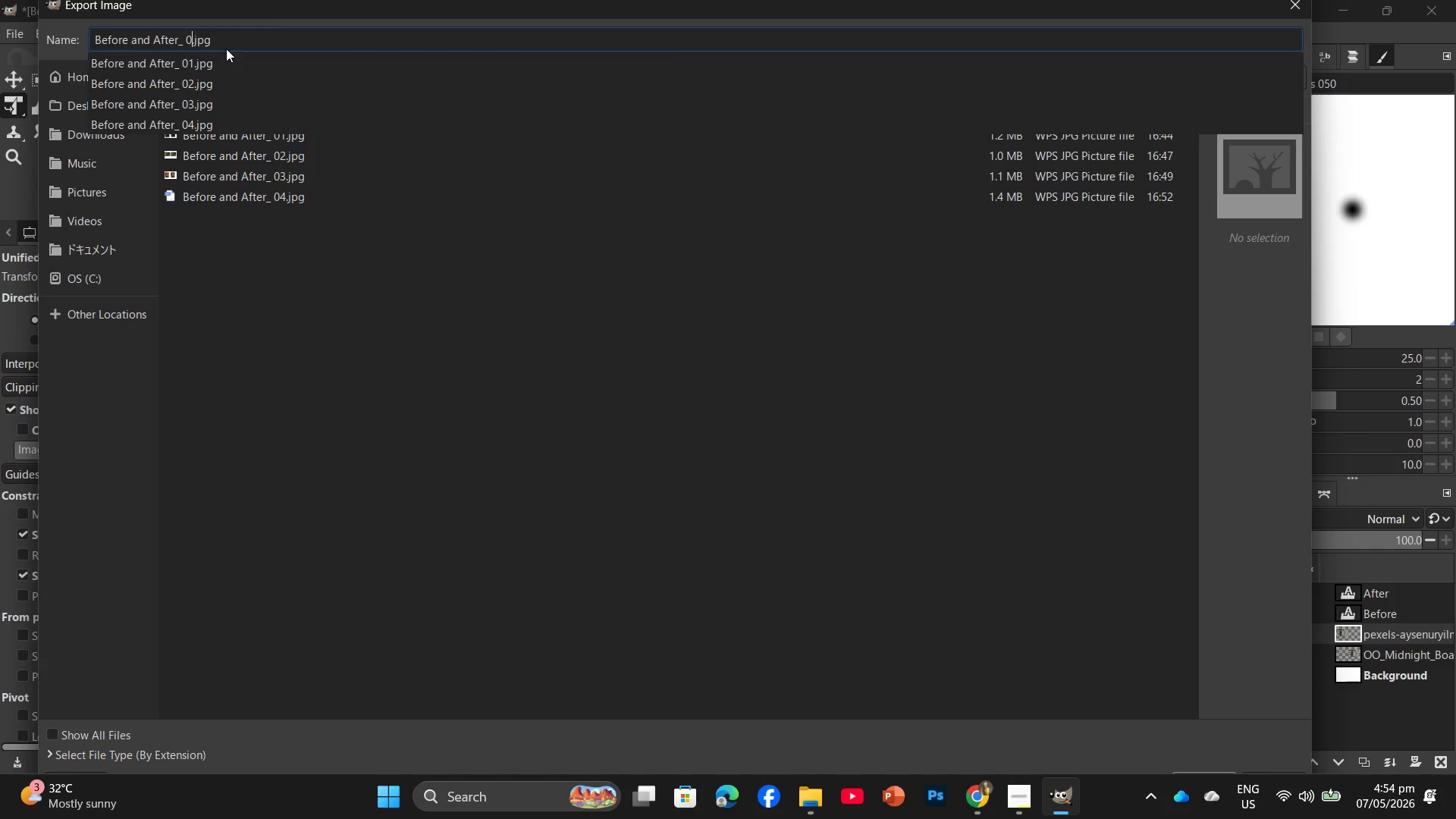 
key(Numpad5)
 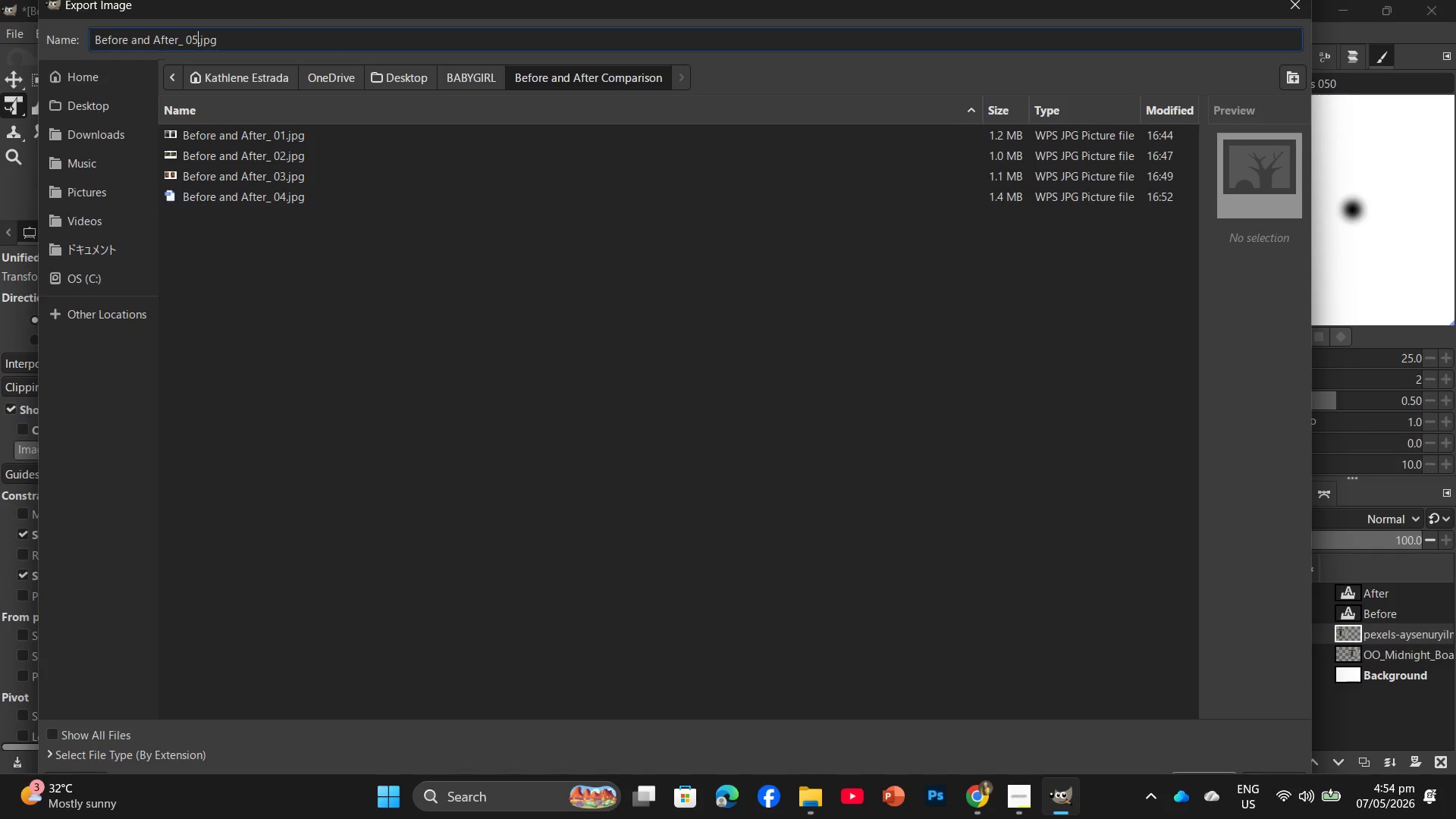 
key(NumpadEnter)
 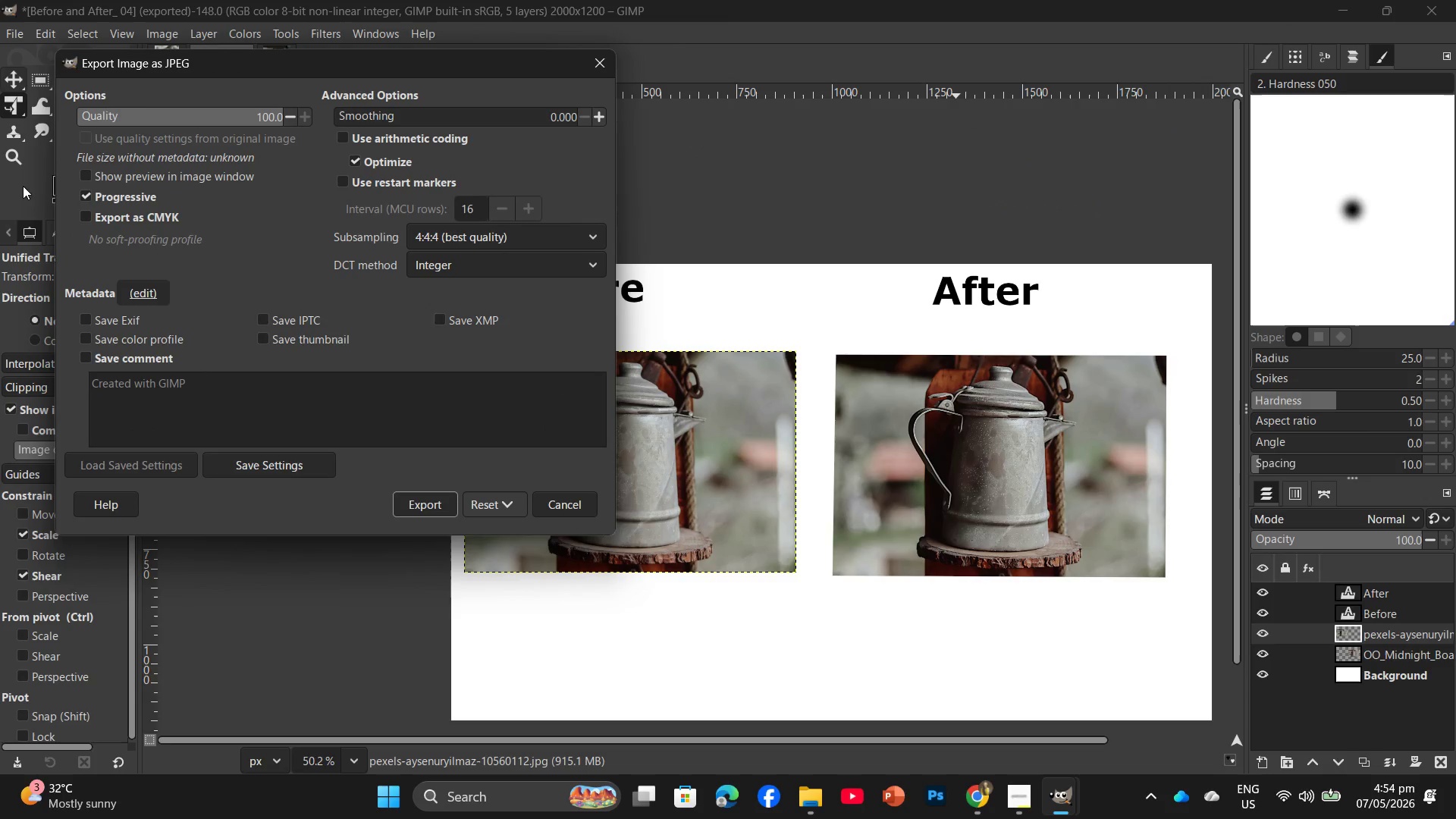 
wait(5.91)
 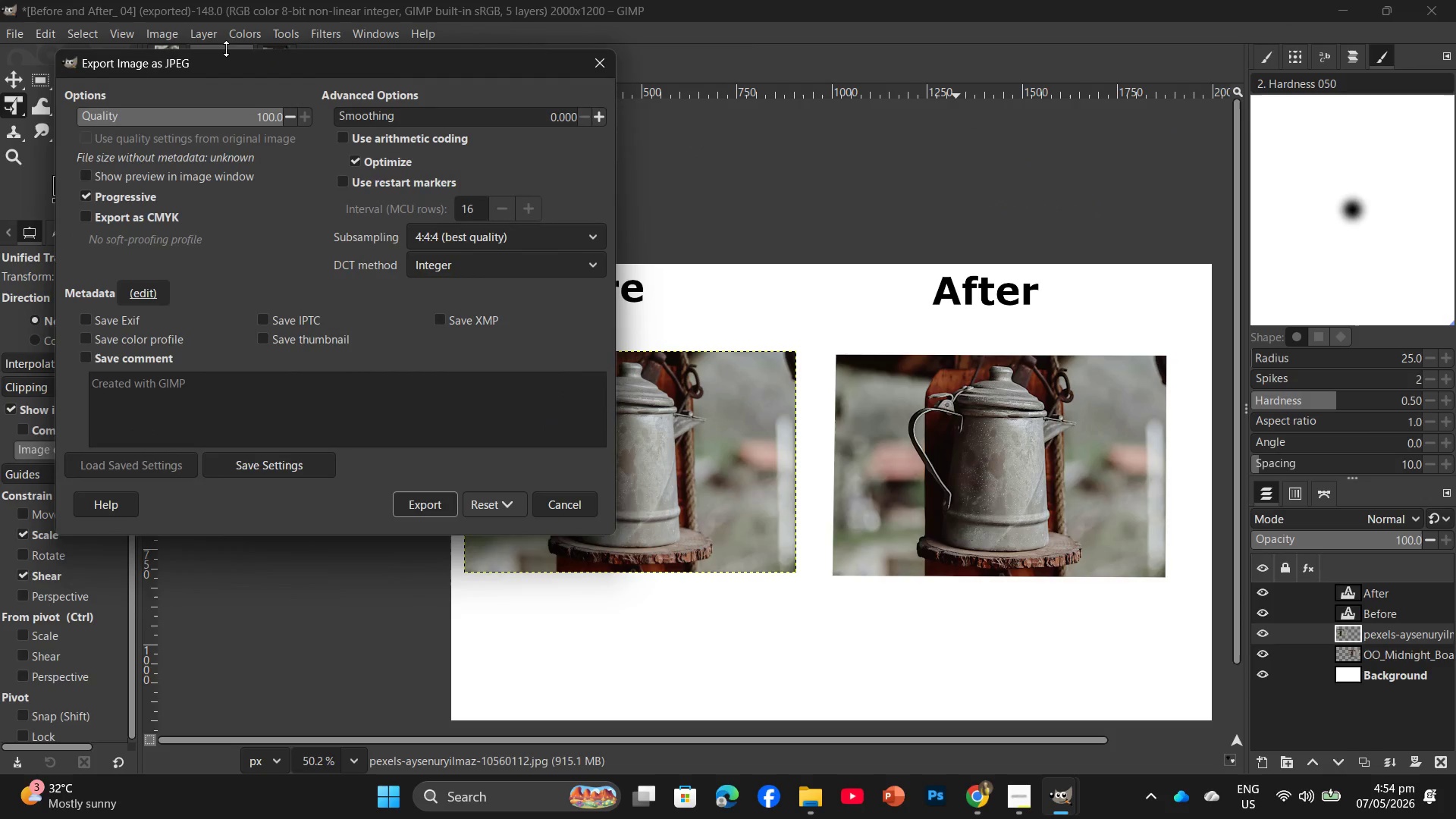 
left_click([418, 504])
 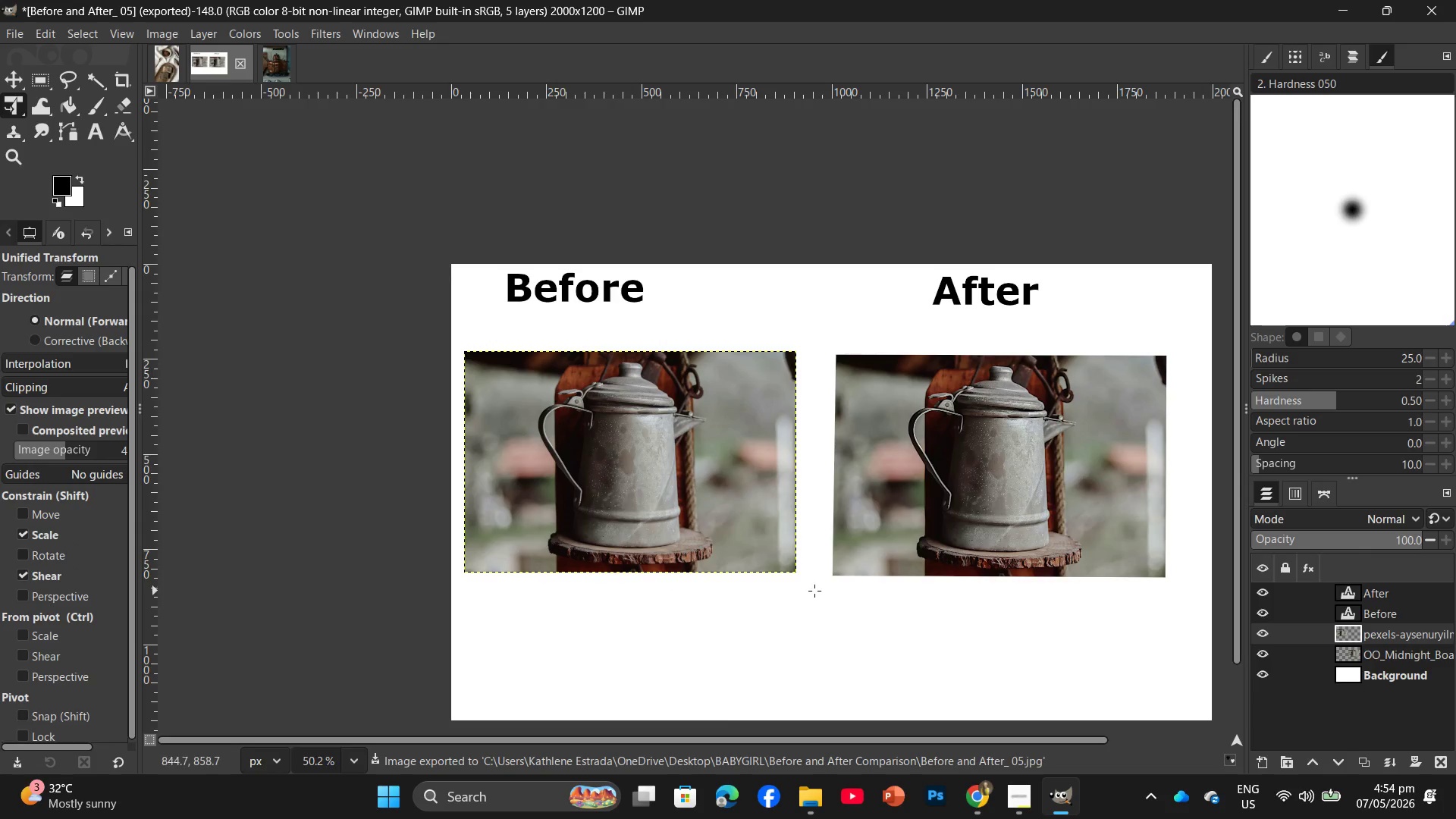 
left_click([1025, 806])